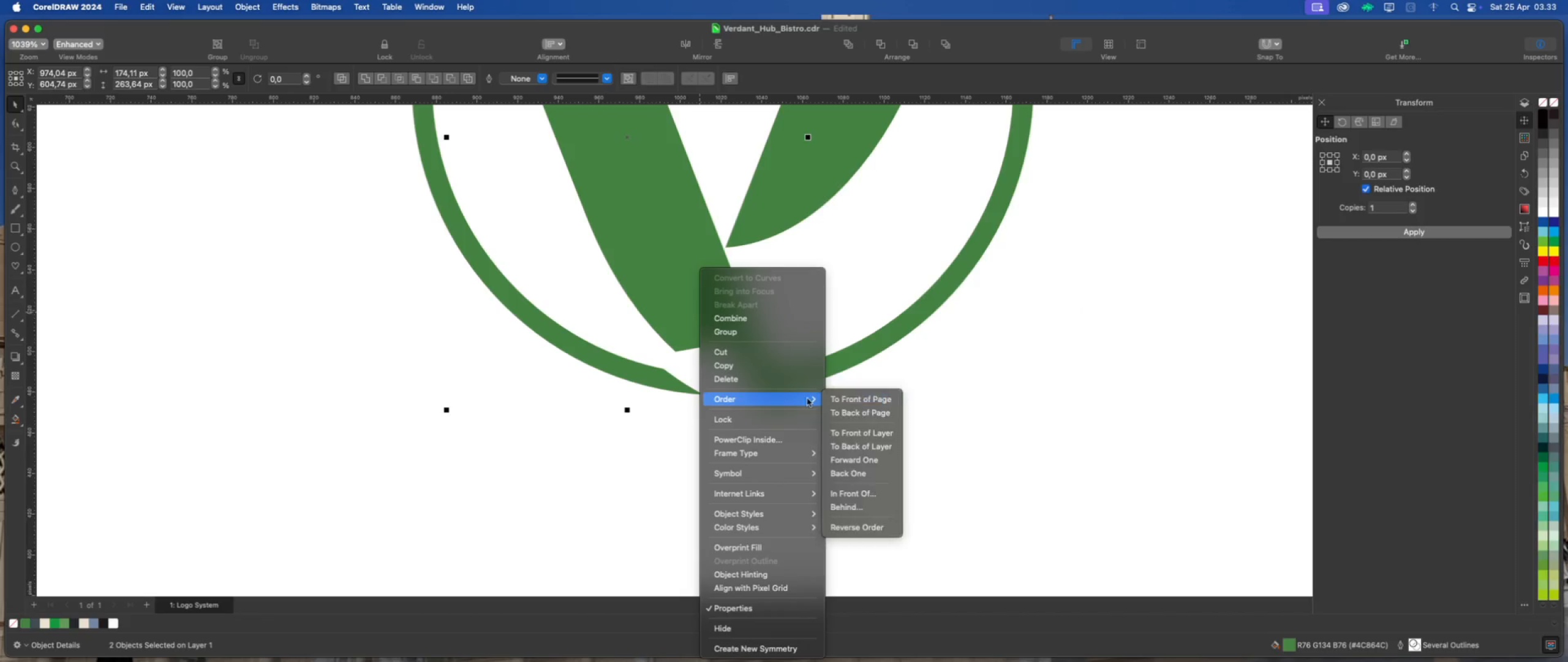 
left_click([846, 401])
 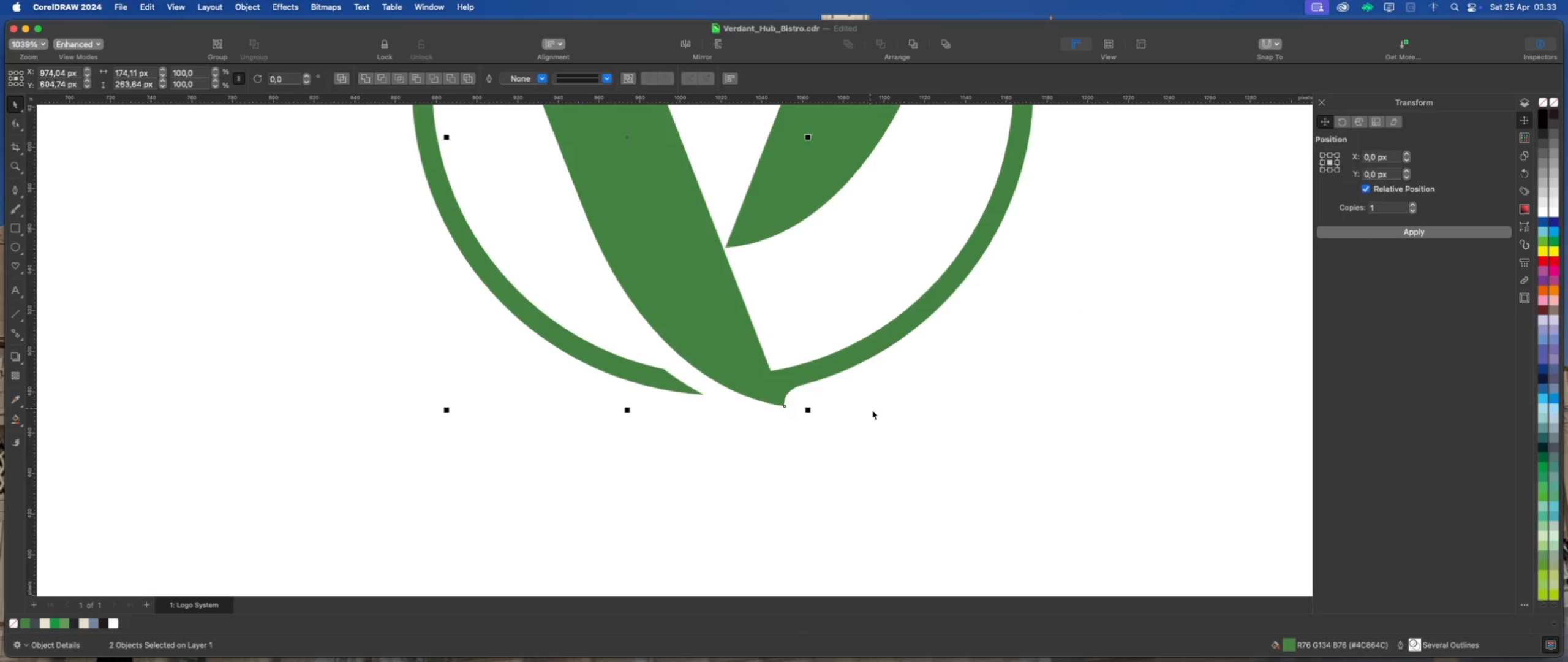 
scroll: coordinate [827, 491], scroll_direction: down, amount: 8.0
 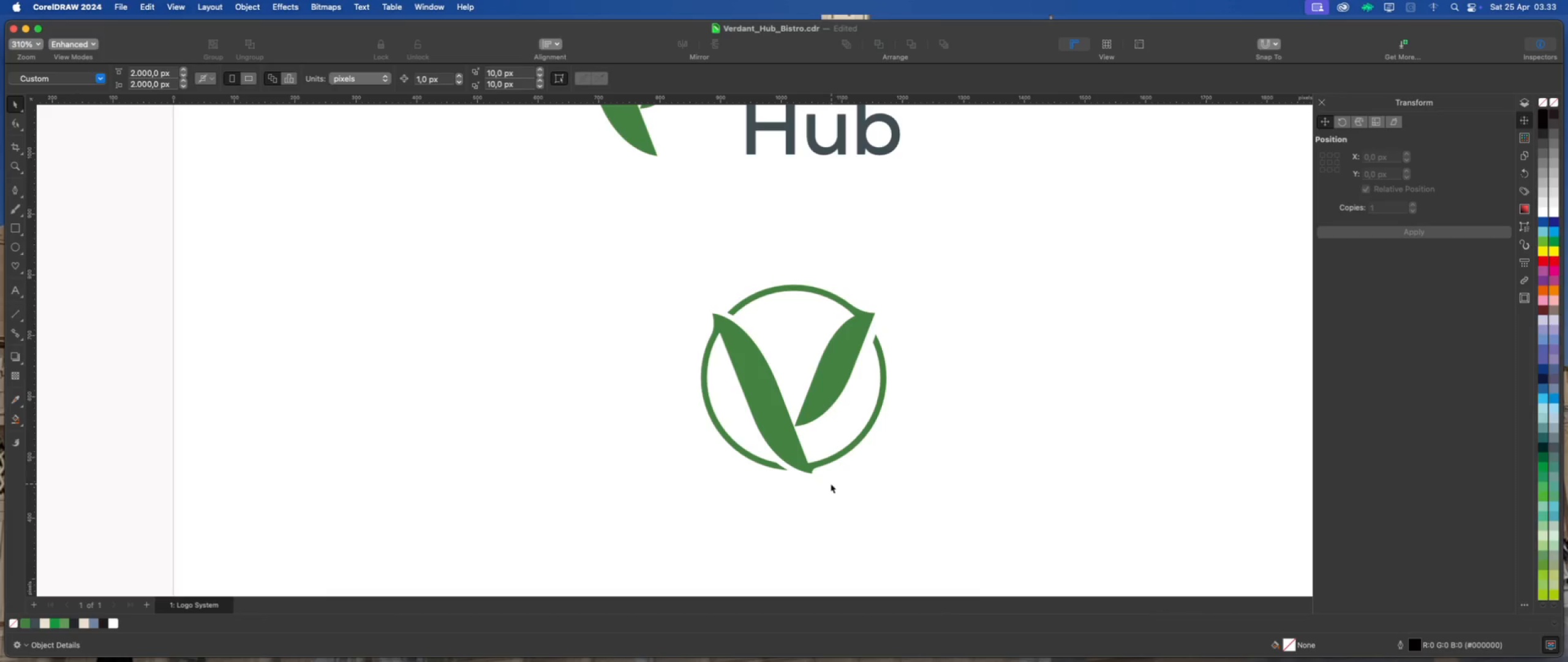 
scroll: coordinate [801, 455], scroll_direction: up, amount: 15.0
 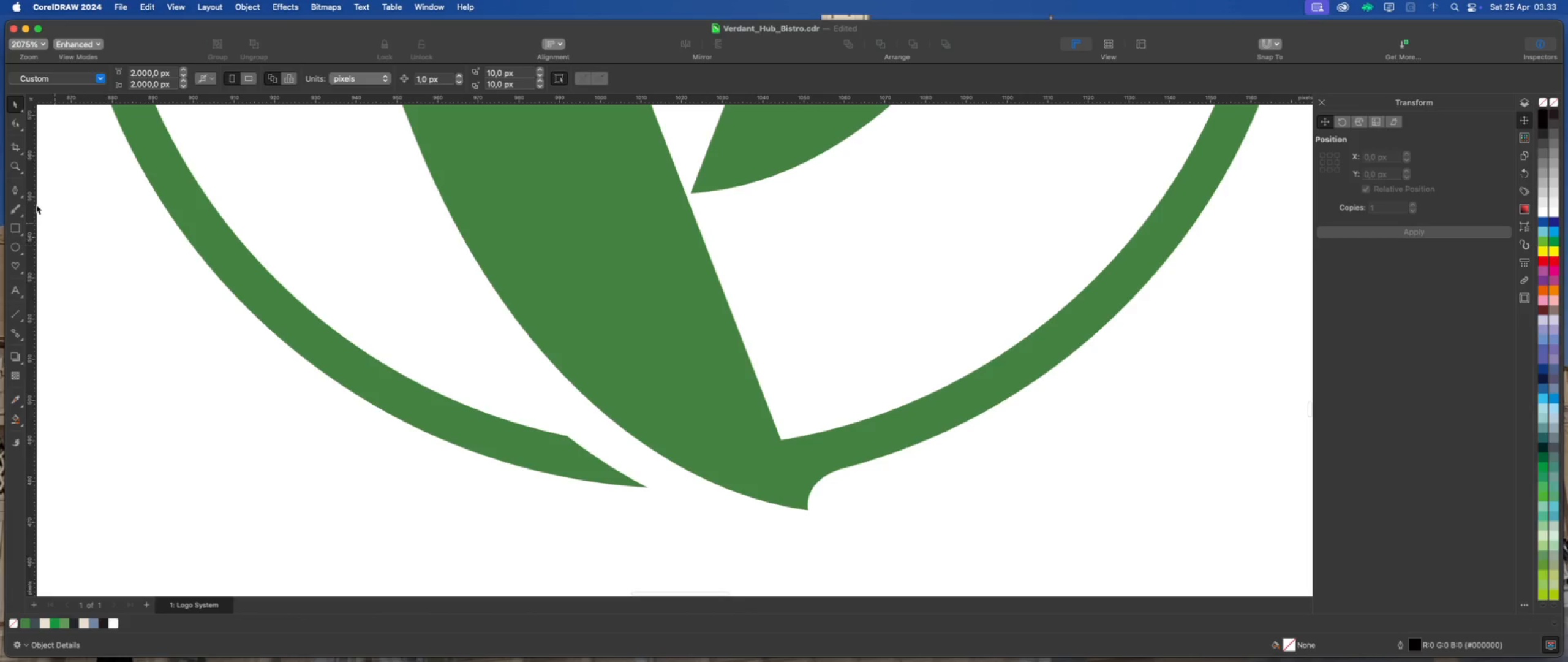 
left_click([12, 189])
 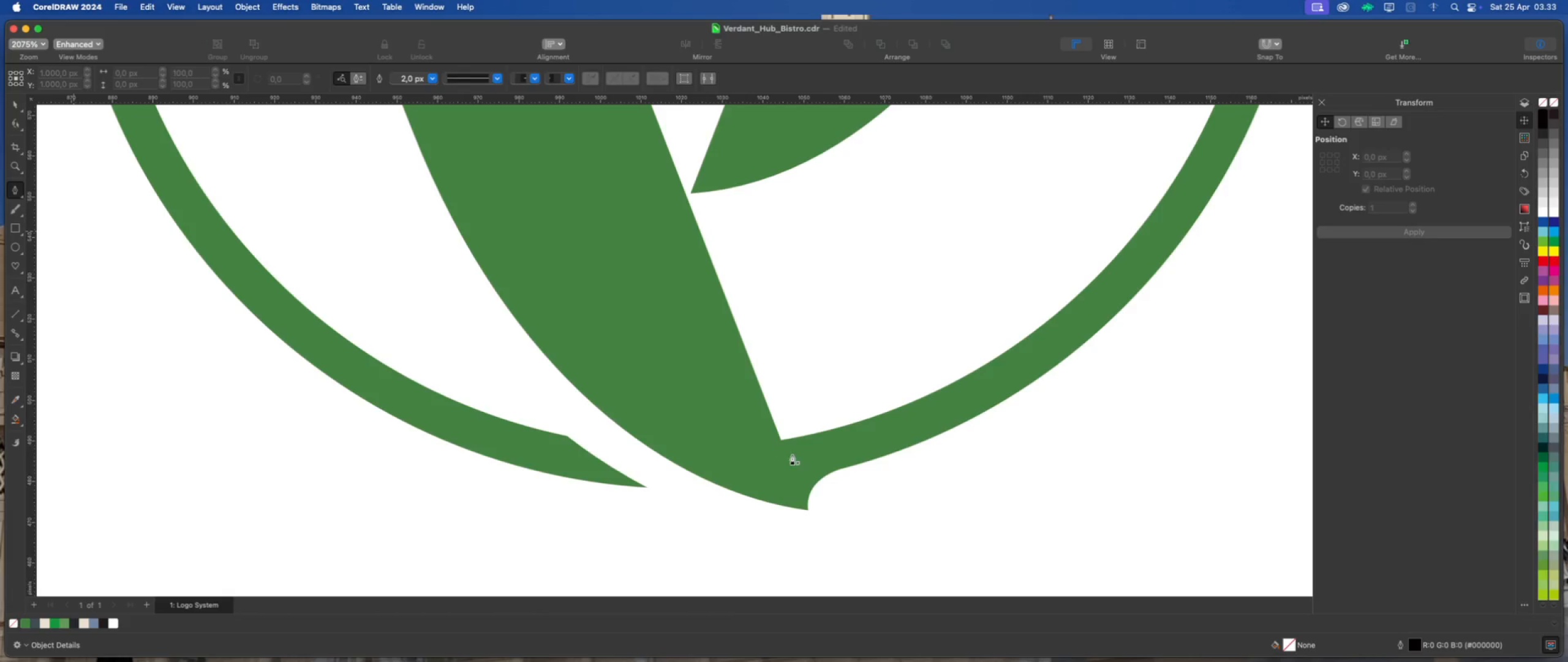 
scroll: coordinate [793, 447], scroll_direction: up, amount: 5.0
 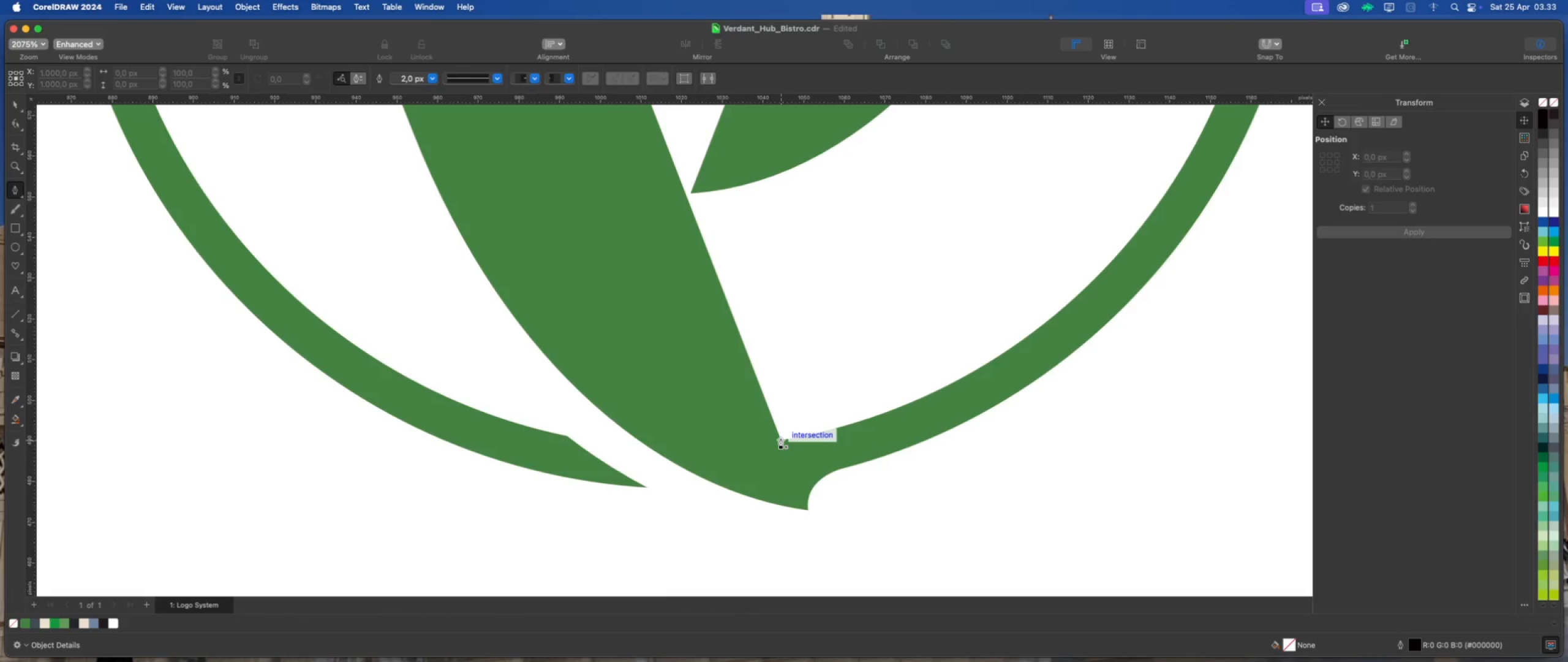 
mouse_move([764, 430])
 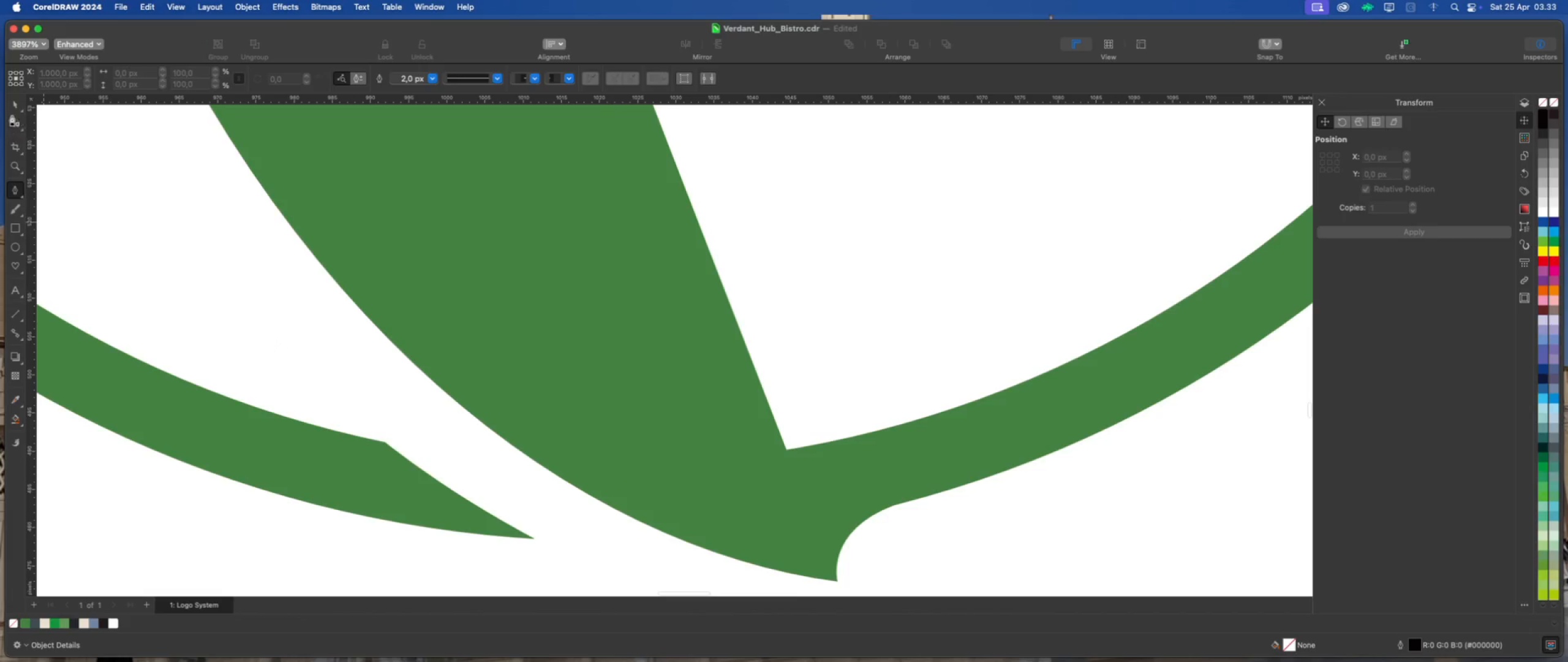 
left_click([14, 104])
 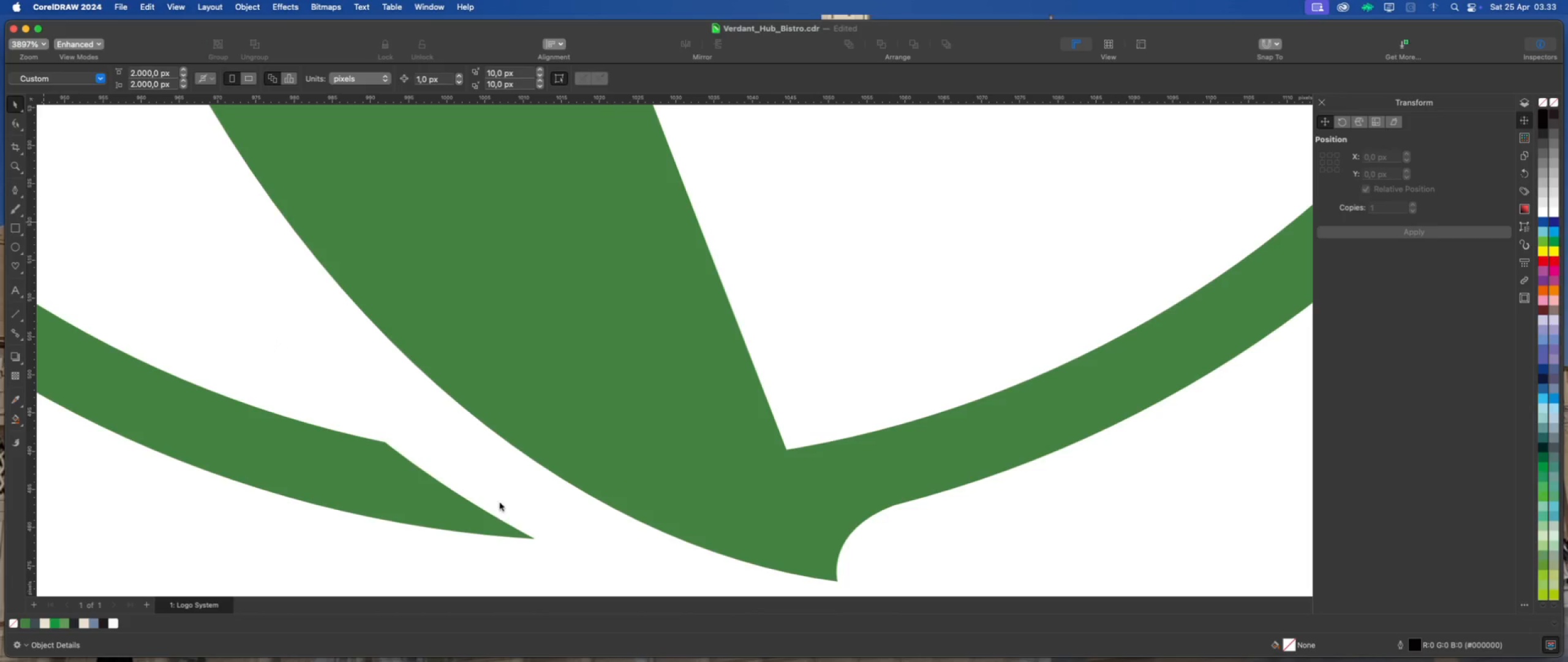 
left_click([530, 501])
 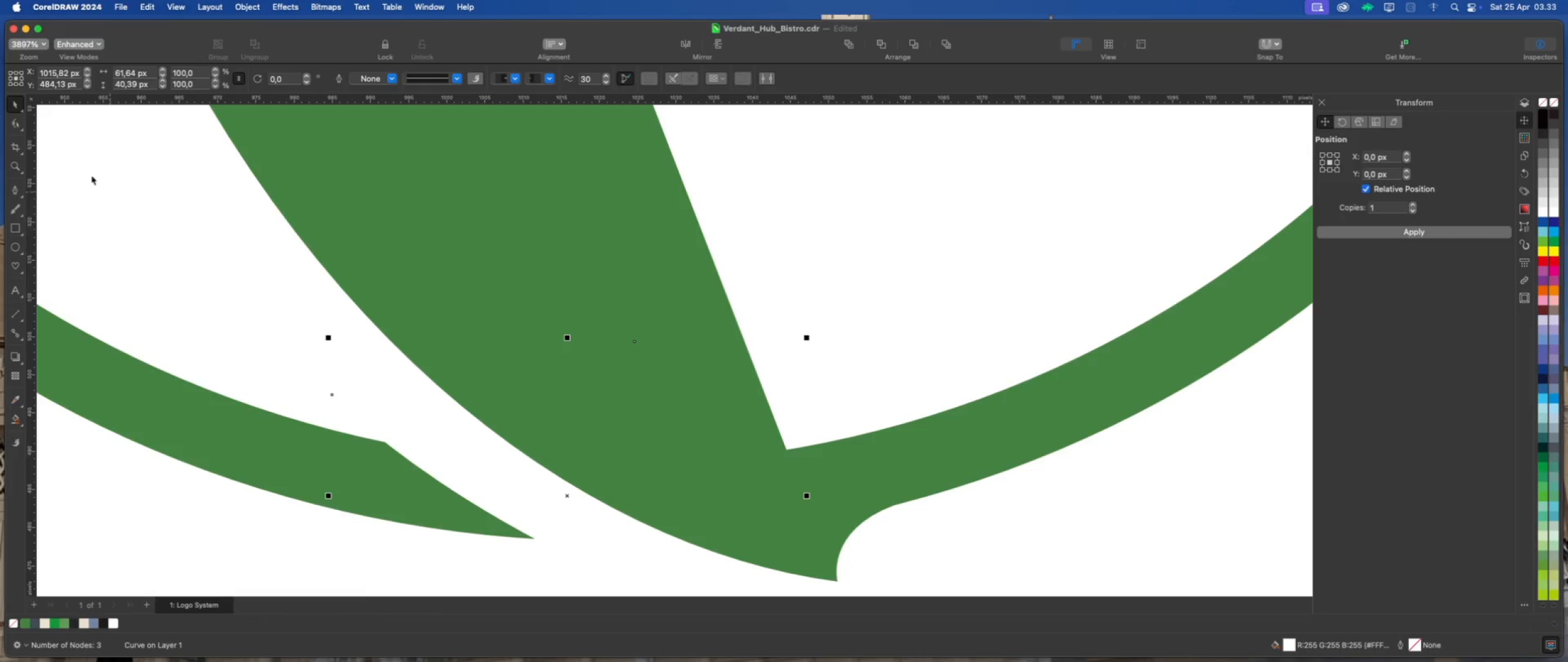 
left_click([15, 124])
 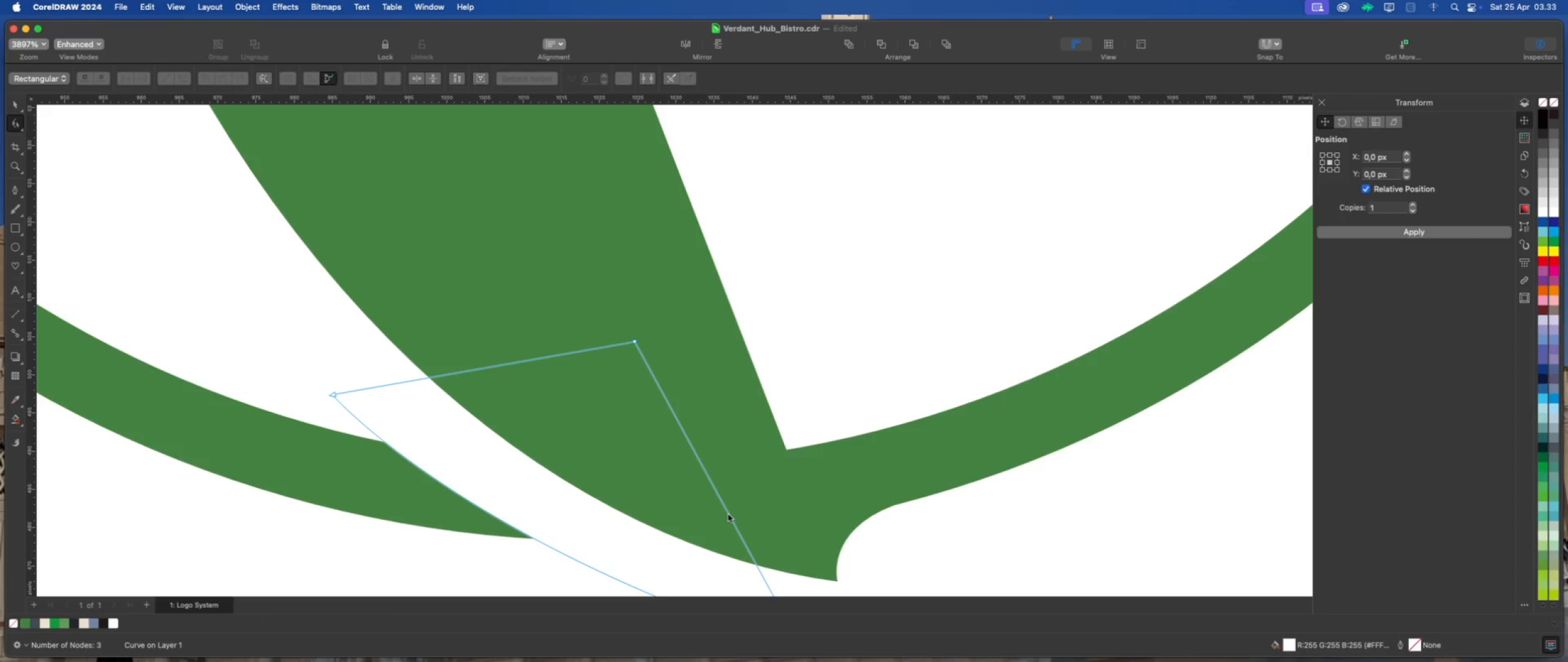 
left_click([728, 514])
 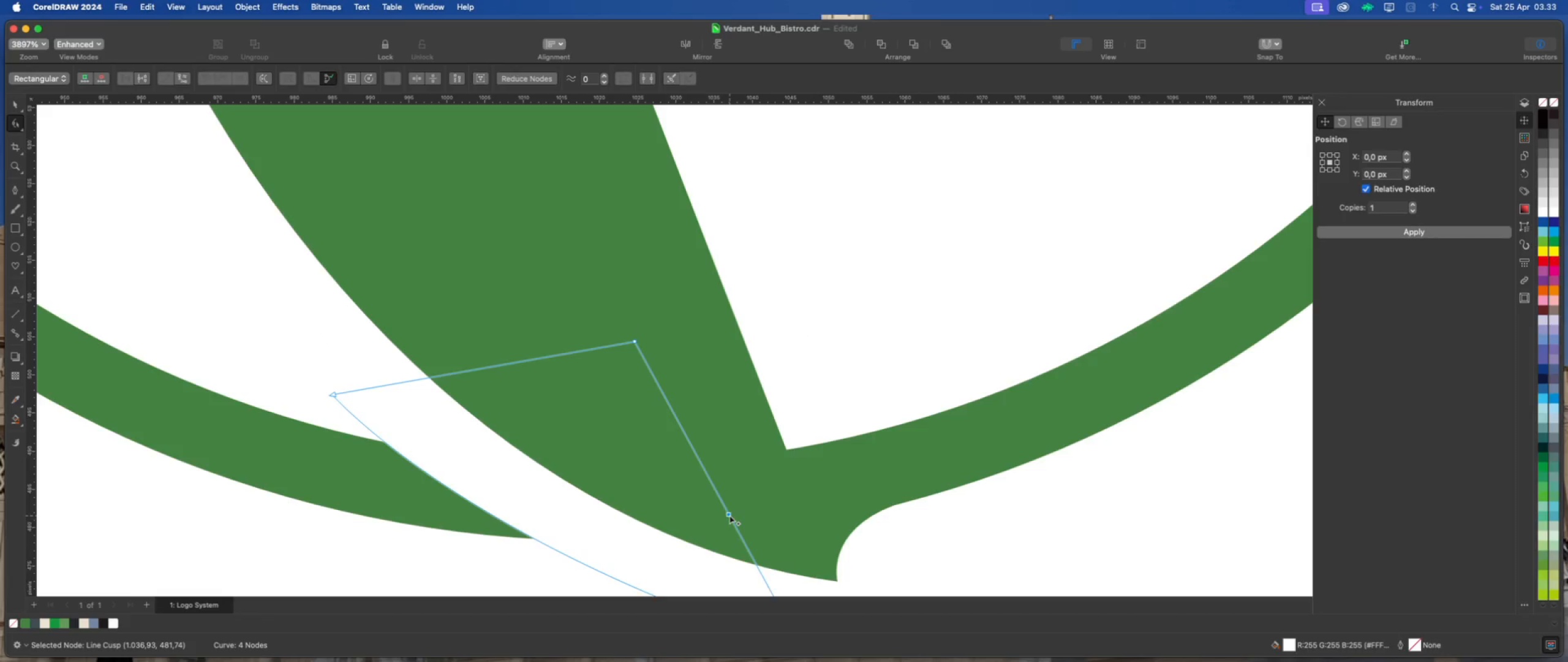 
left_click_drag(start_coordinate=[729, 516], to_coordinate=[805, 498])
 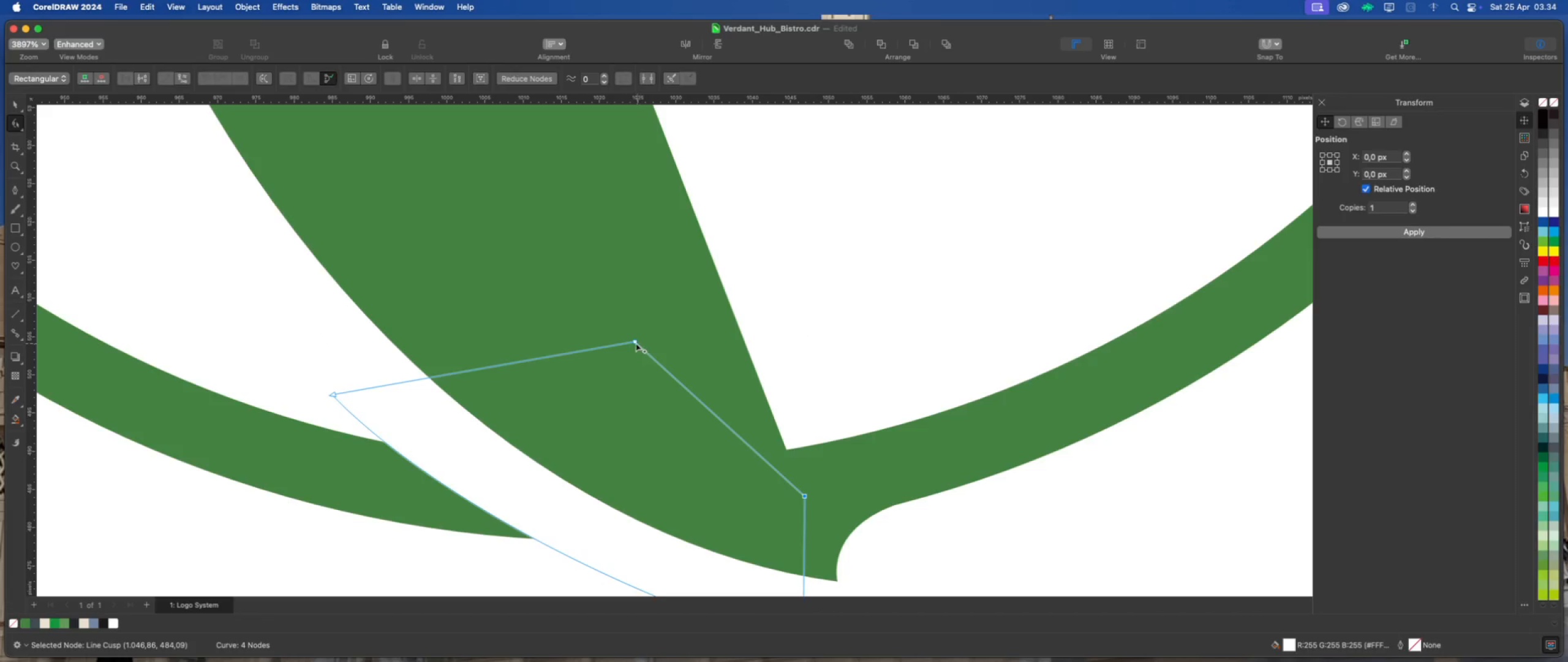 
left_click_drag(start_coordinate=[632, 341], to_coordinate=[785, 338])
 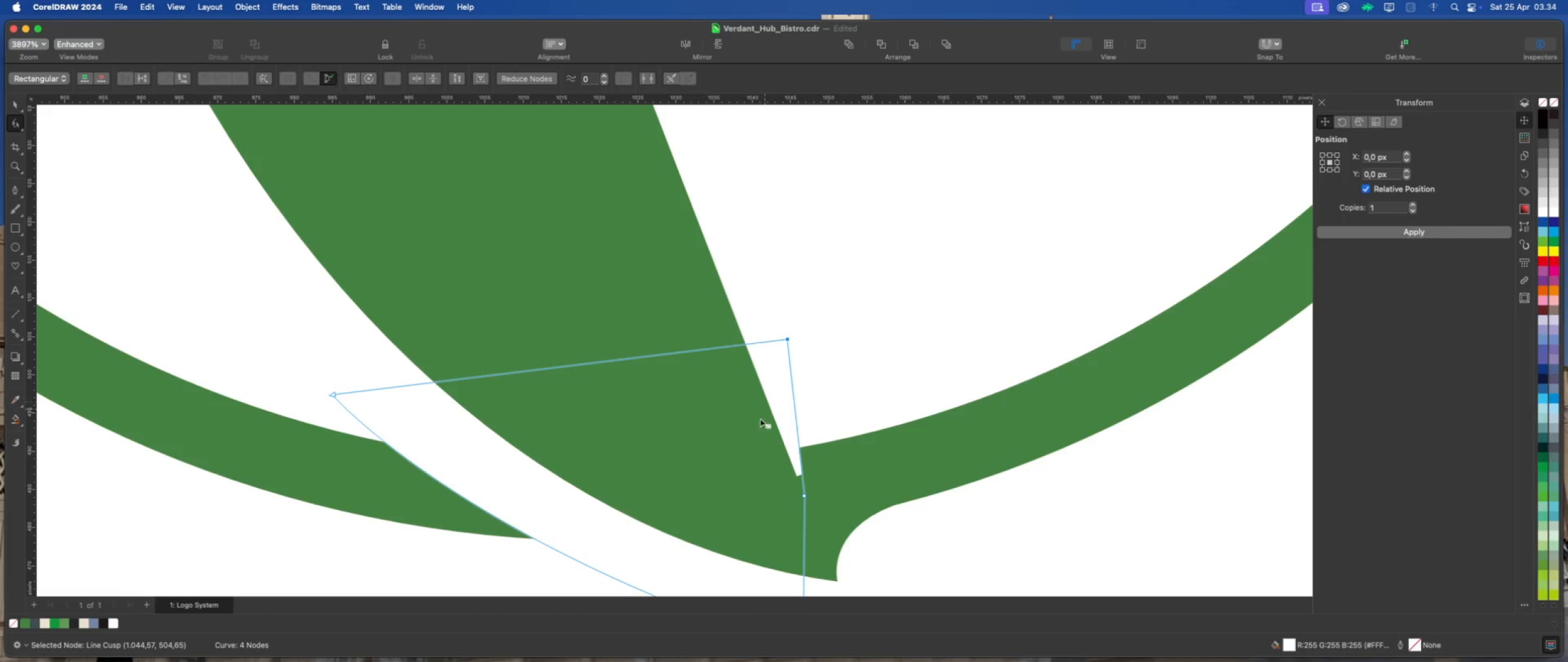 
scroll: coordinate [748, 420], scroll_direction: down, amount: 1.0
 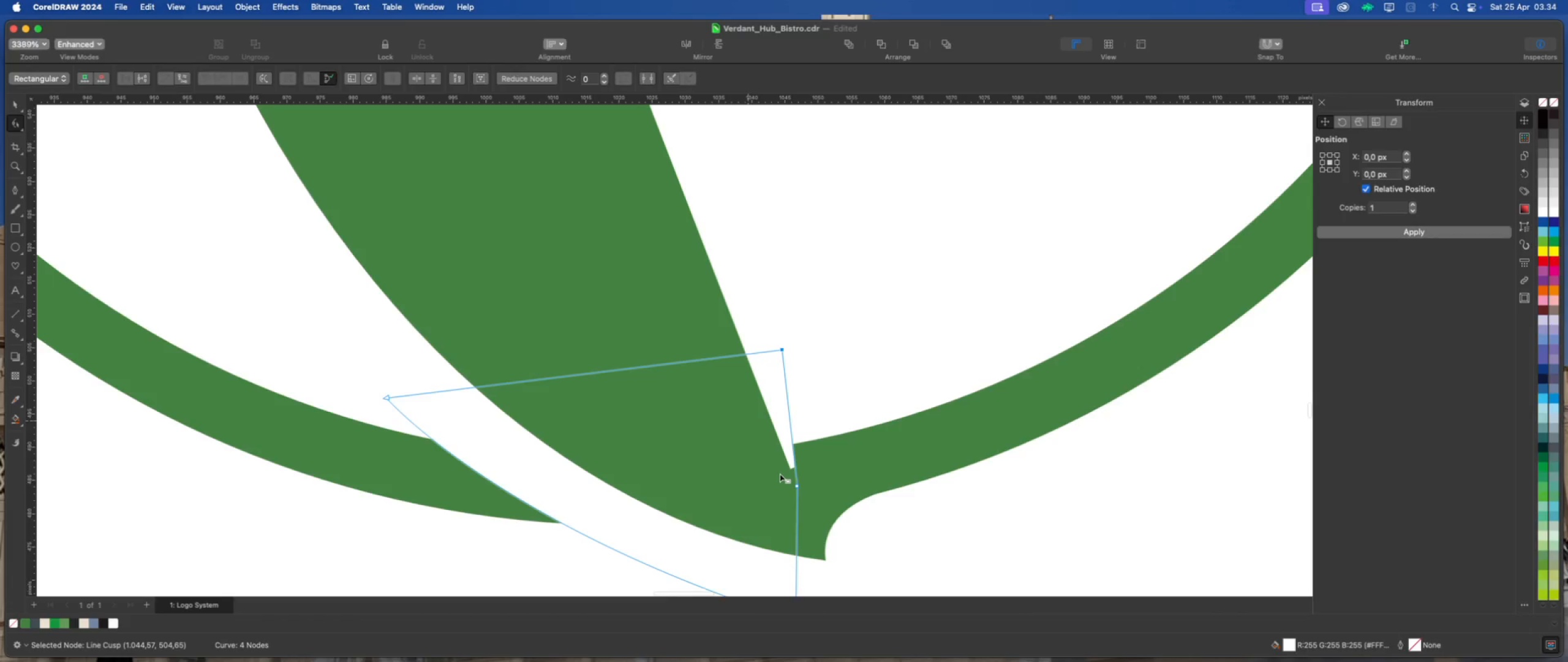 
scroll: coordinate [782, 474], scroll_direction: up, amount: 4.0
 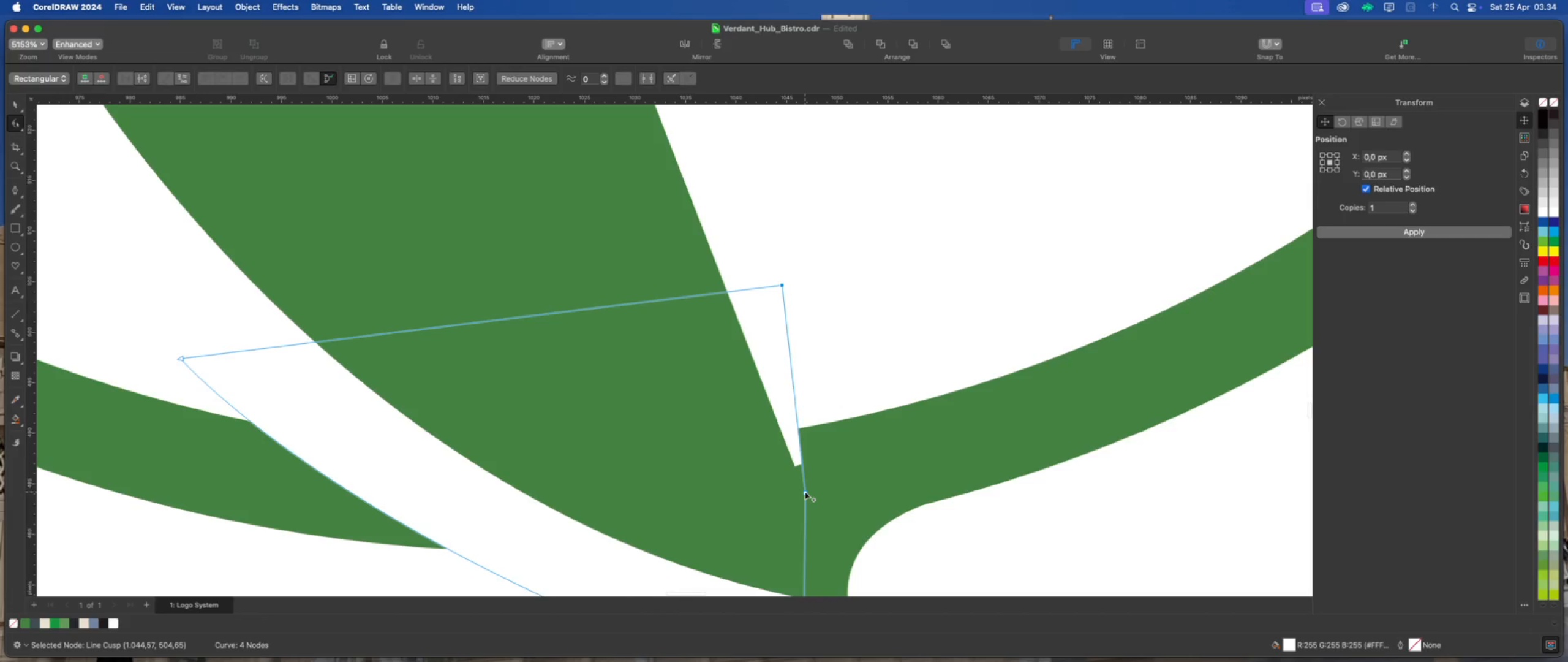 
left_click_drag(start_coordinate=[805, 492], to_coordinate=[794, 465])
 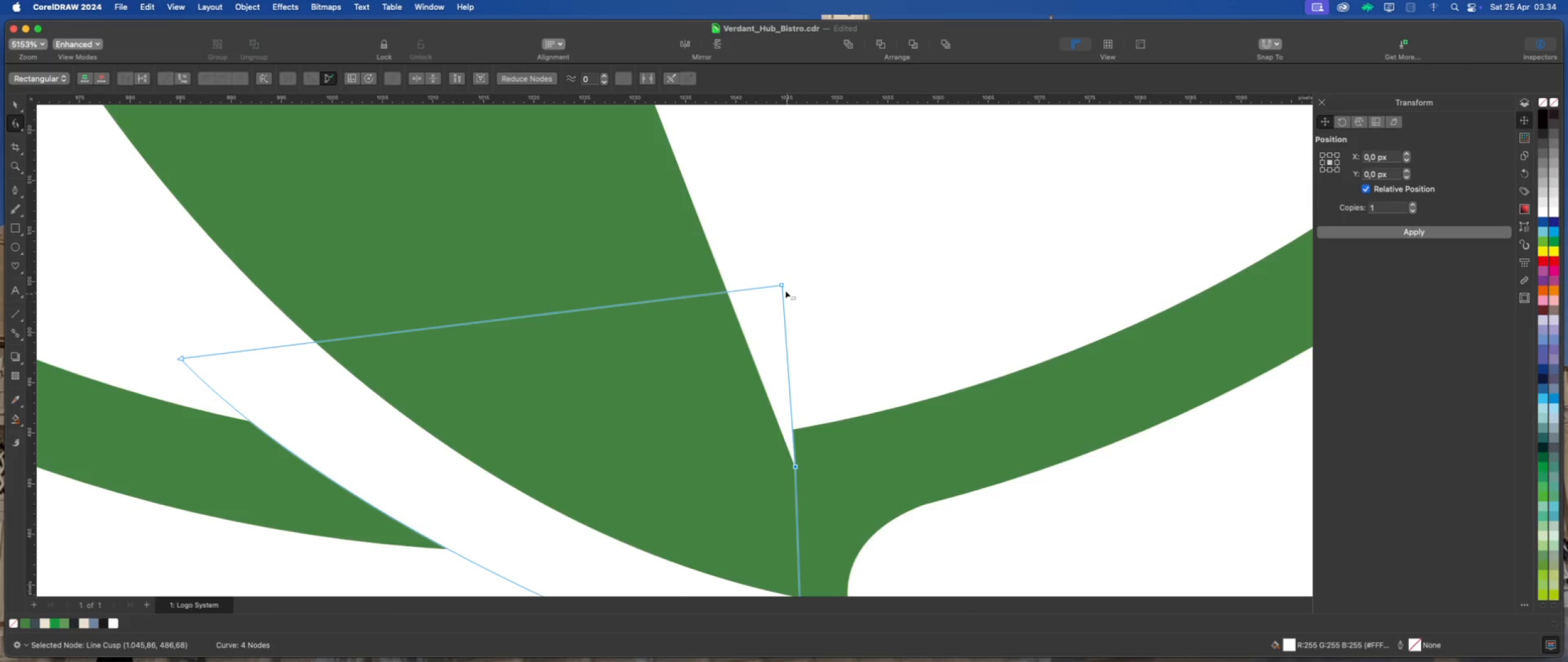 
left_click_drag(start_coordinate=[782, 286], to_coordinate=[764, 285])
 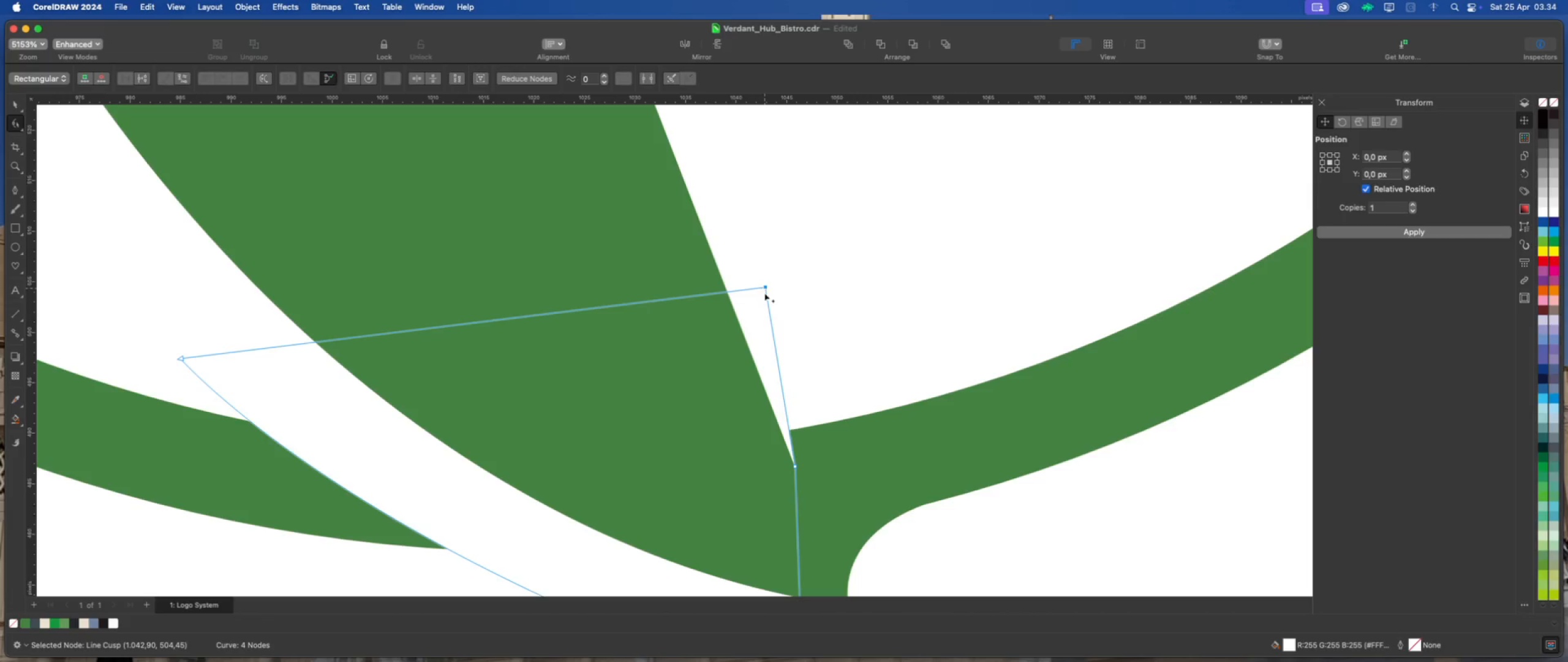 
scroll: coordinate [768, 337], scroll_direction: down, amount: 5.0
 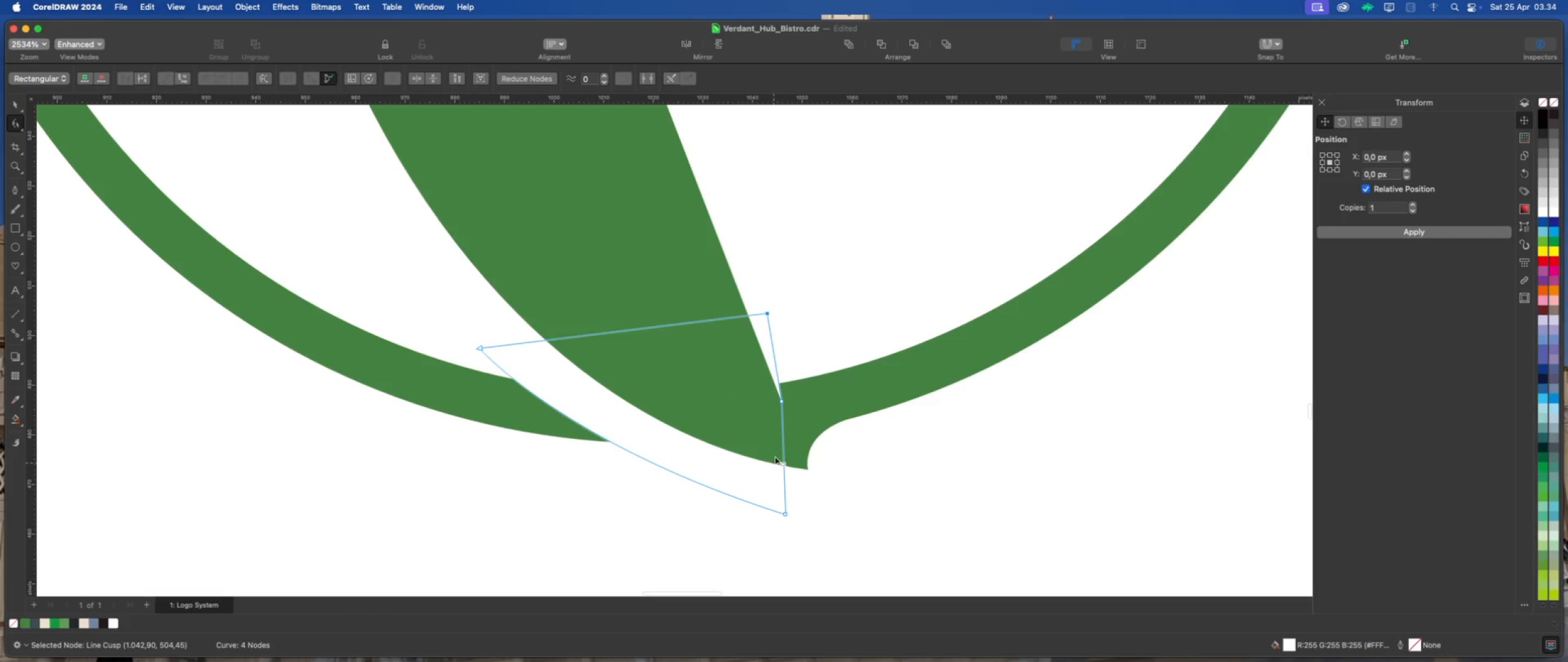 
scroll: coordinate [783, 429], scroll_direction: up, amount: 4.0
 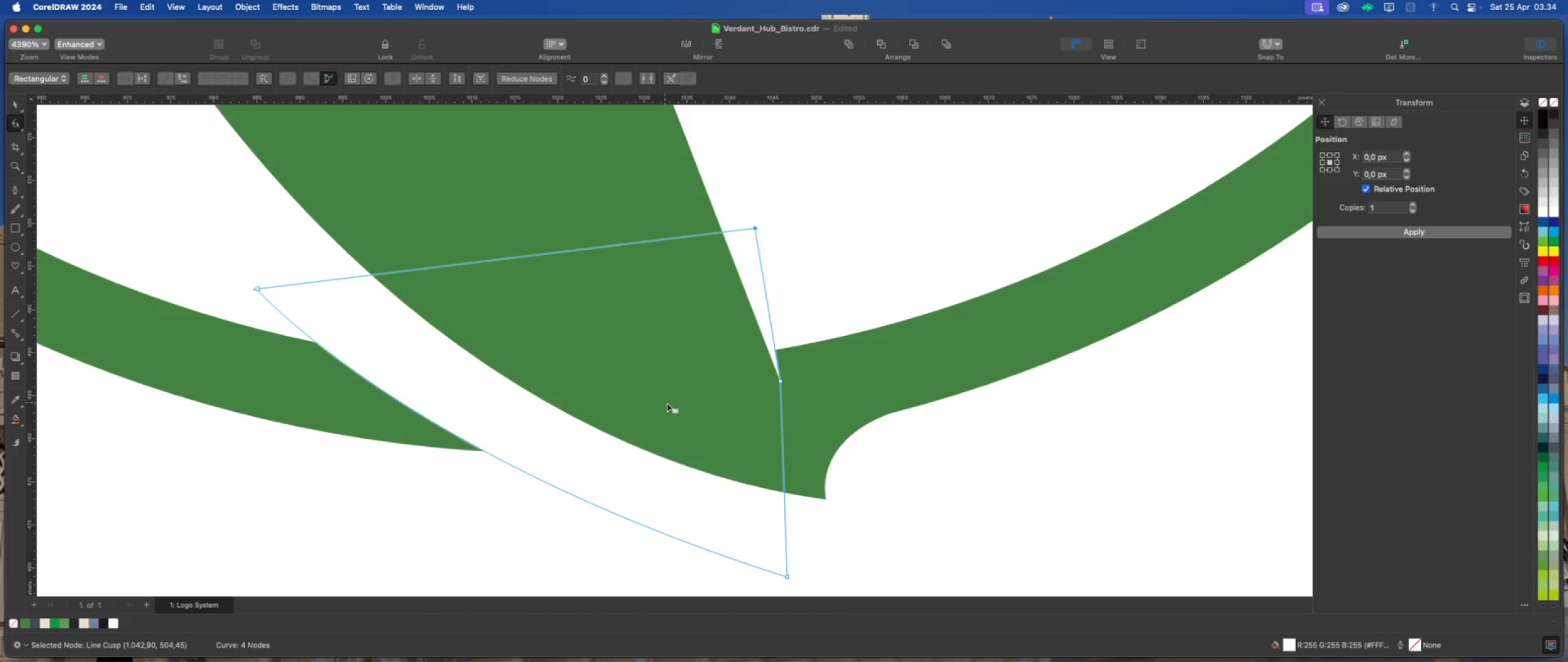 
left_click_drag(start_coordinate=[782, 382], to_coordinate=[794, 403])
 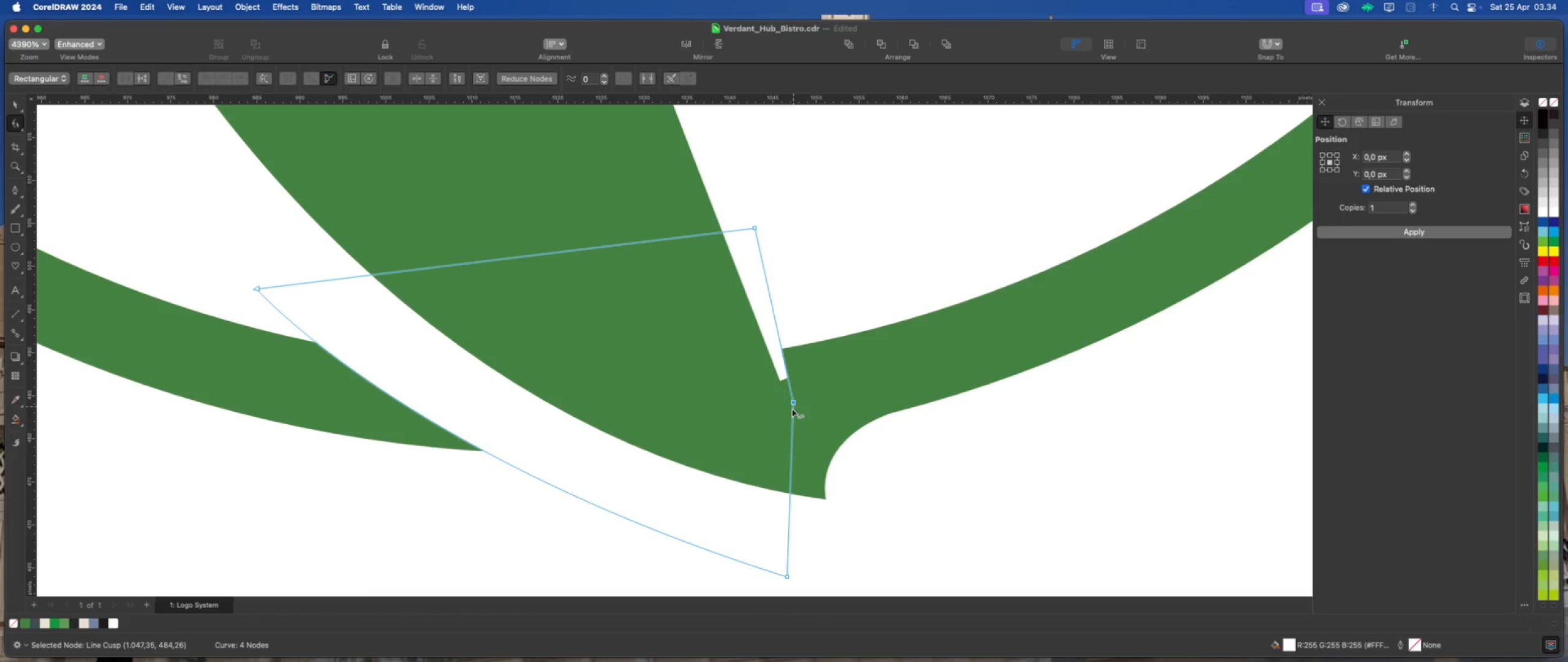 
scroll: coordinate [791, 409], scroll_direction: up, amount: 1.0
 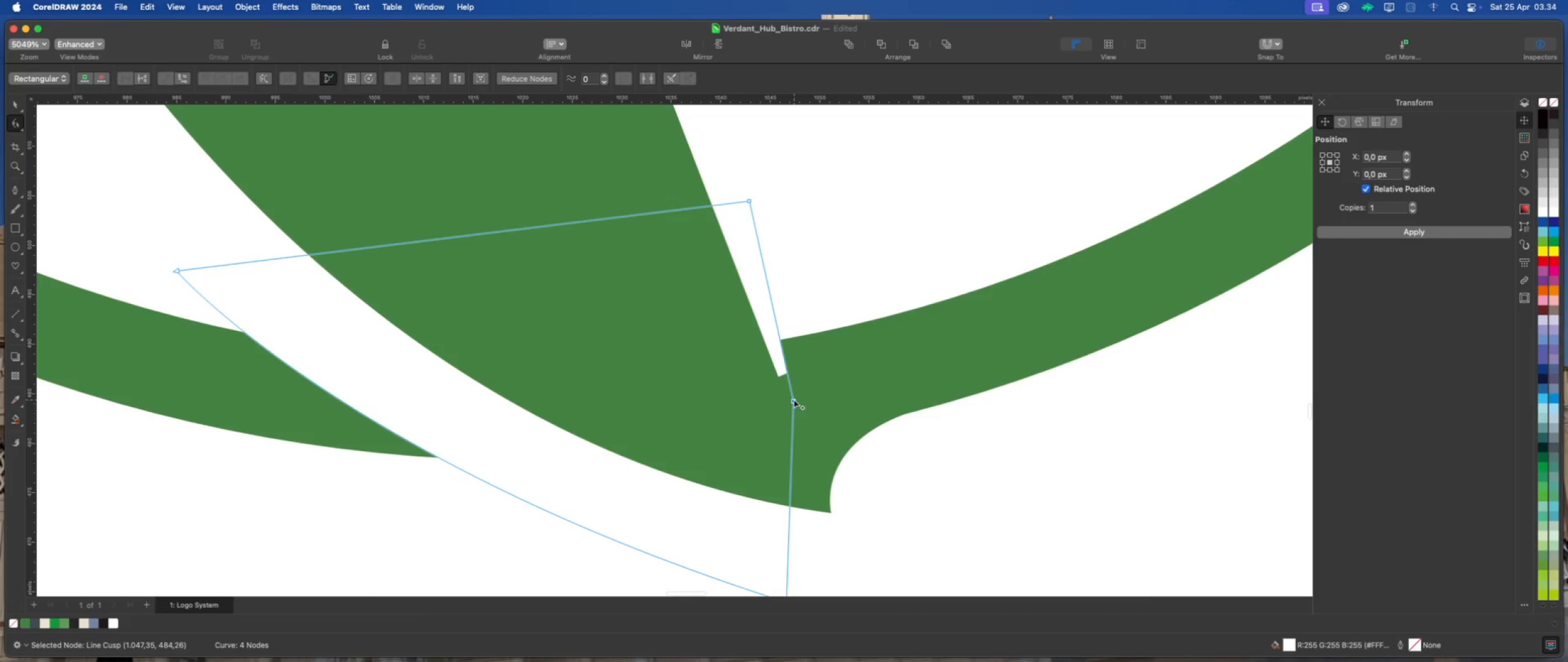 
left_click_drag(start_coordinate=[793, 401], to_coordinate=[794, 414])
 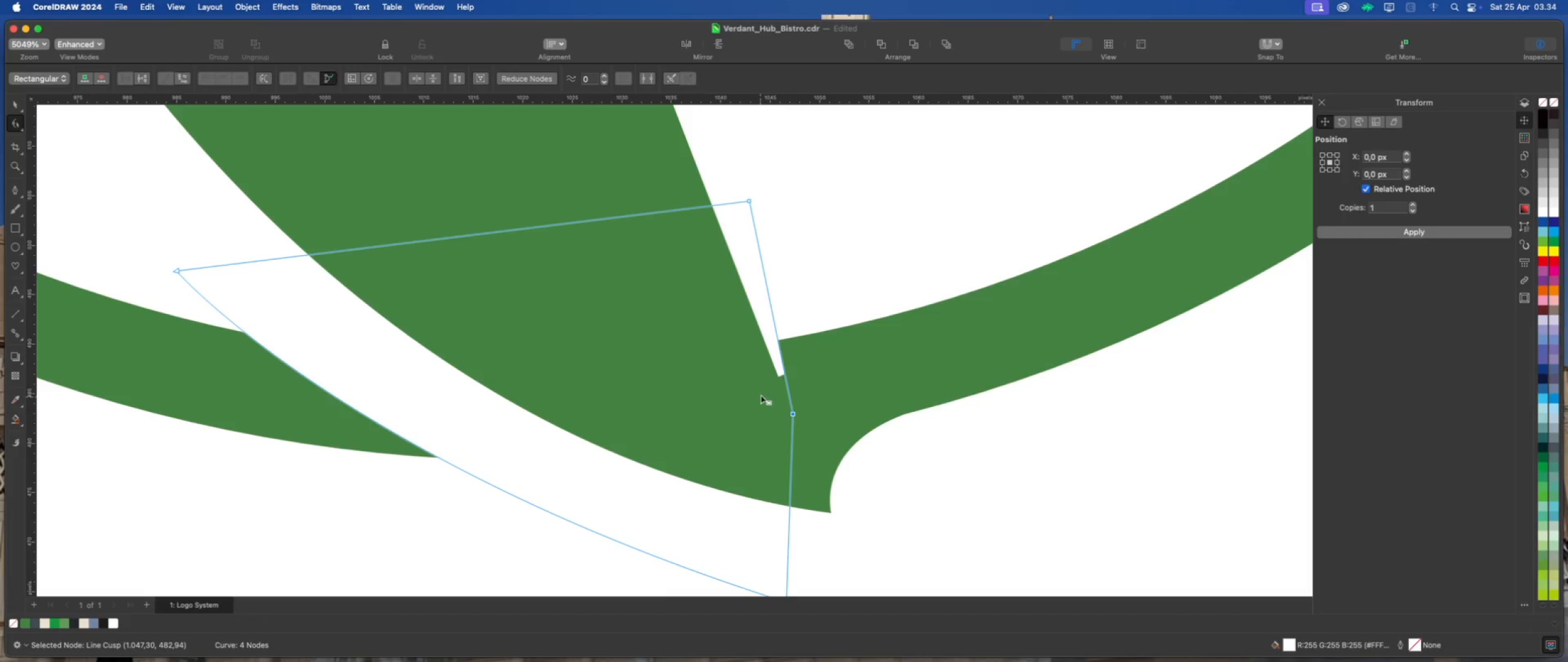 
scroll: coordinate [704, 388], scroll_direction: down, amount: 4.0
 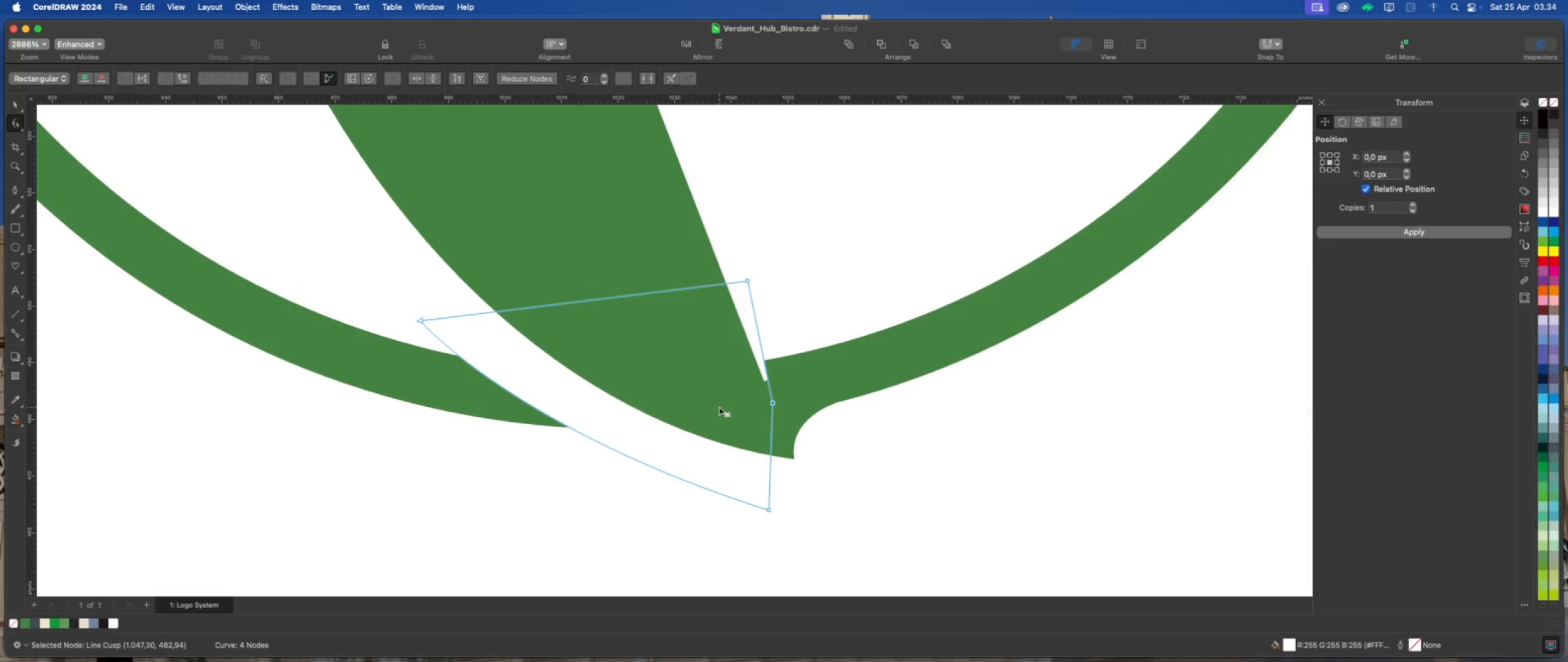 
scroll: coordinate [785, 412], scroll_direction: up, amount: 5.0
 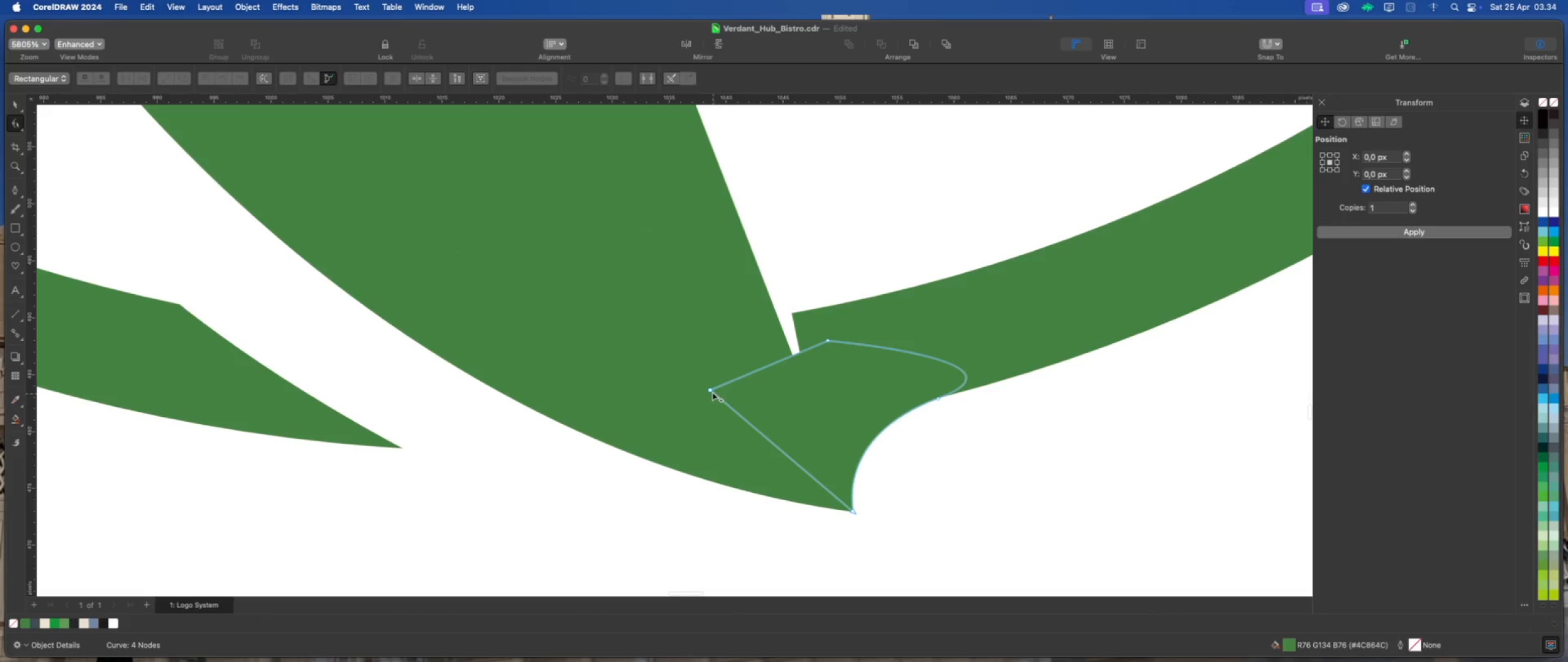 
left_click_drag(start_coordinate=[712, 392], to_coordinate=[810, 463])
 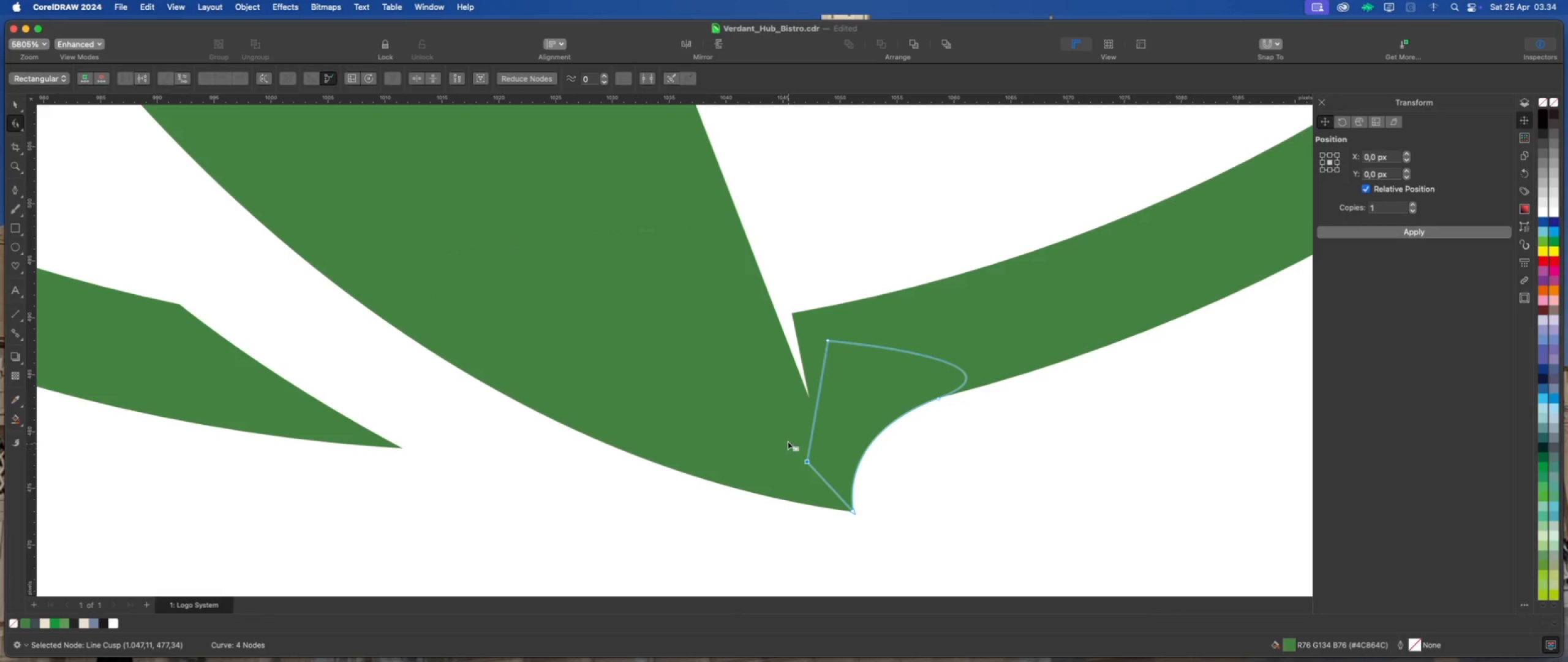 
scroll: coordinate [766, 415], scroll_direction: down, amount: 2.0
 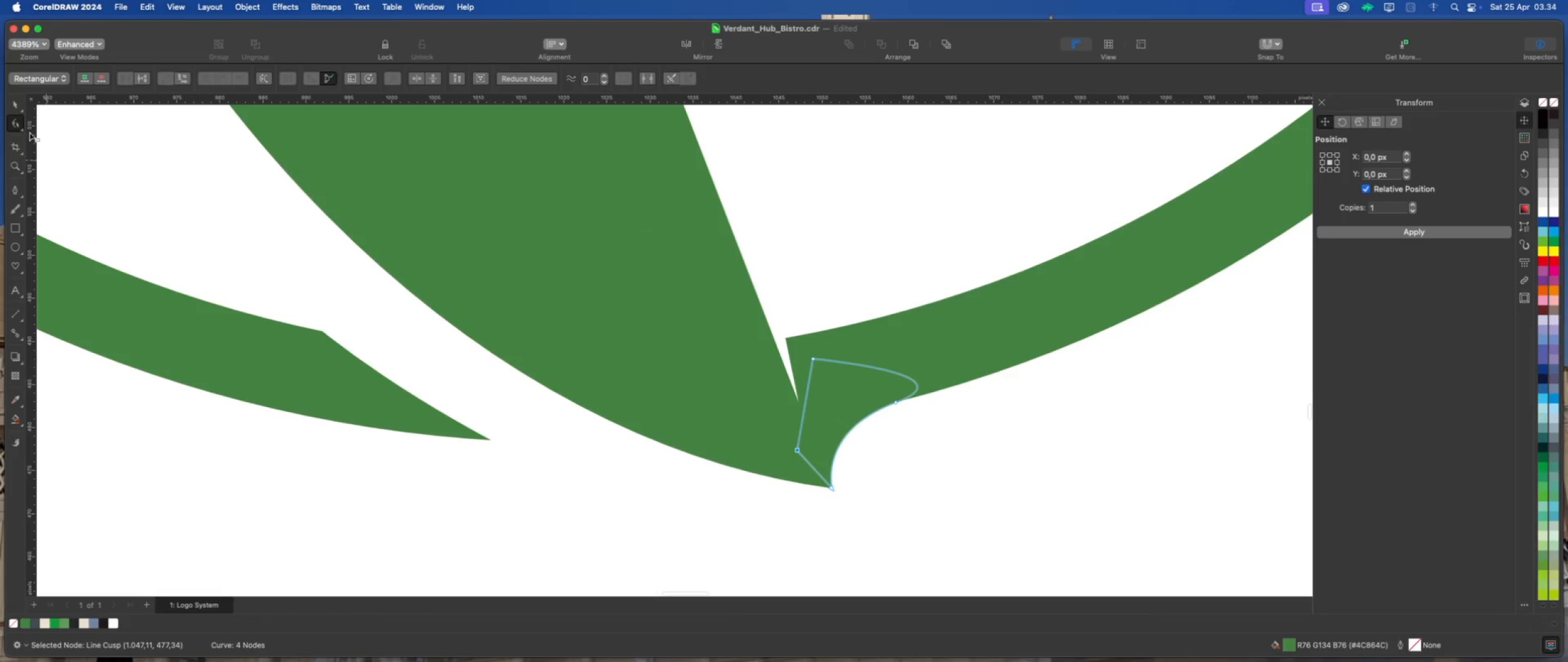 
left_click([13, 105])
 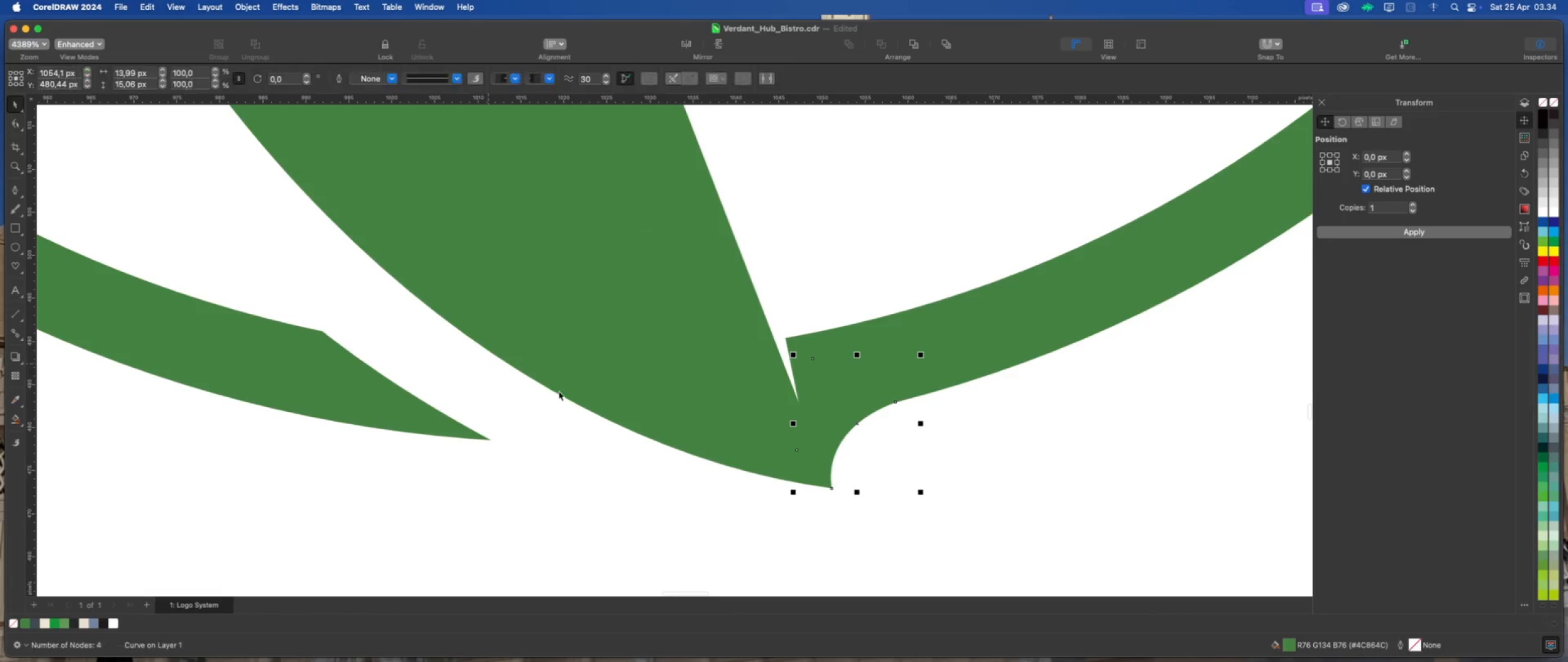 
left_click([974, 481])
 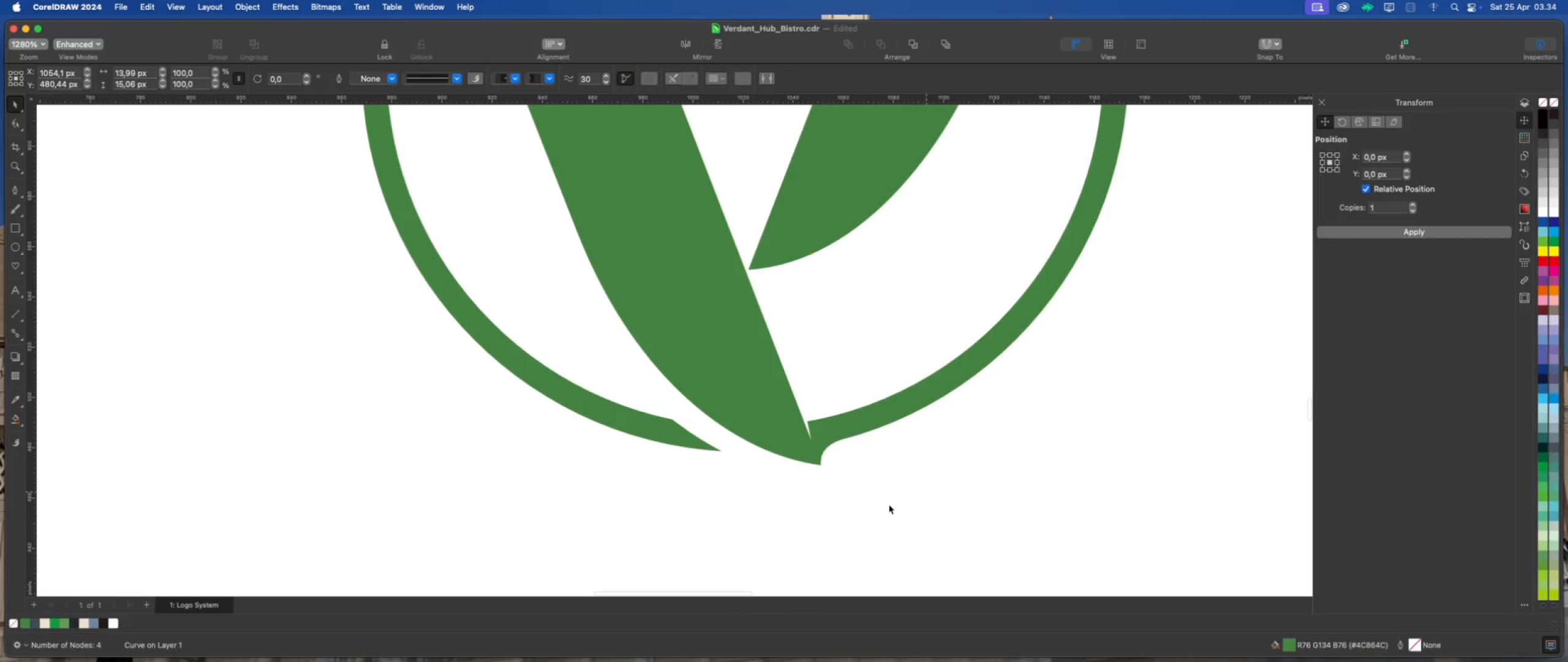 
scroll: coordinate [775, 468], scroll_direction: down, amount: 24.0
 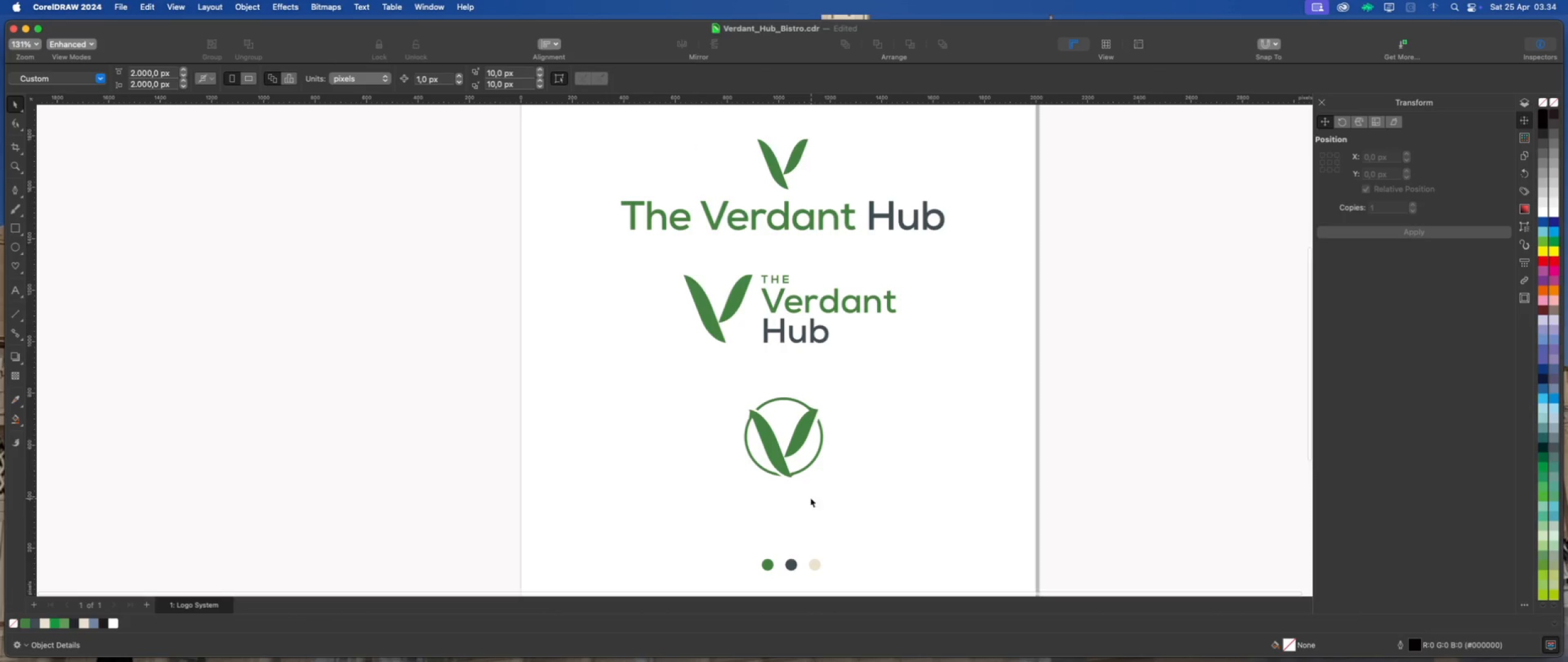 
scroll: coordinate [746, 463], scroll_direction: up, amount: 3.0
 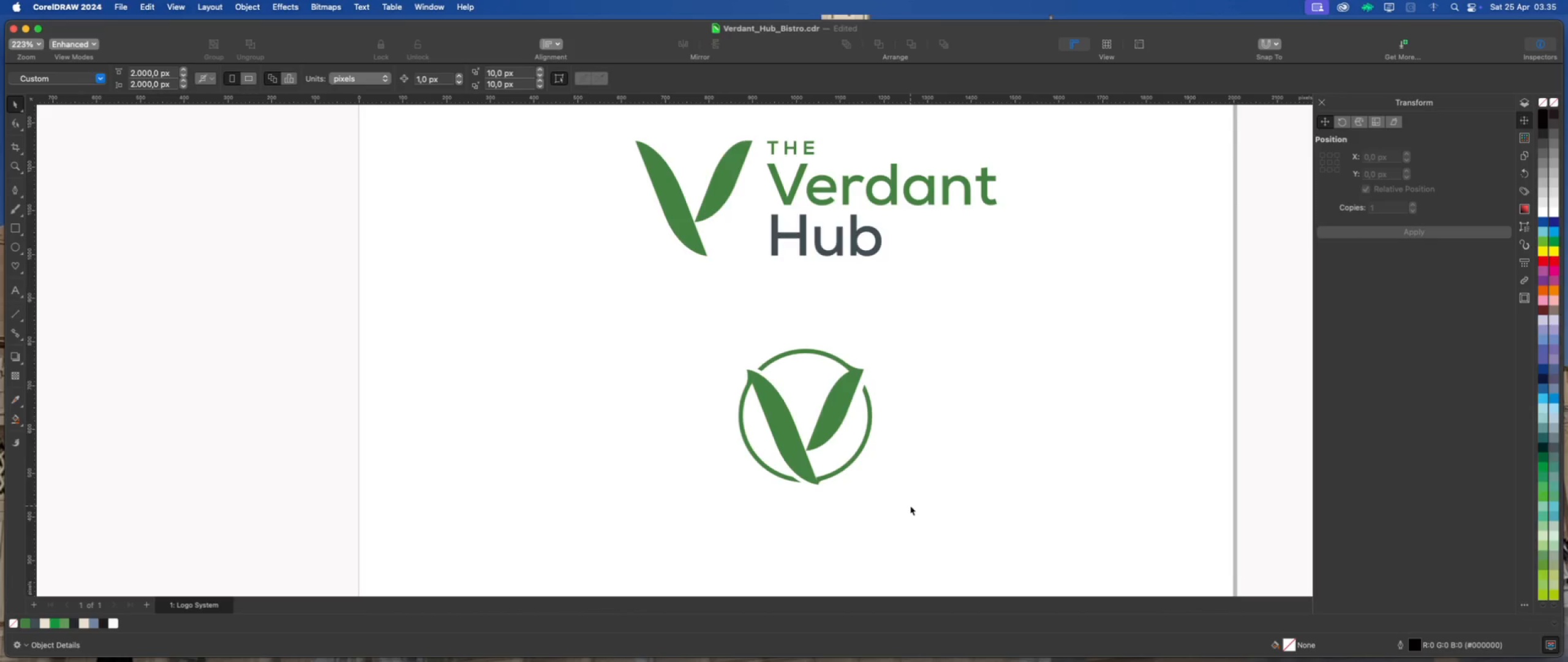 
wait(9.34)
 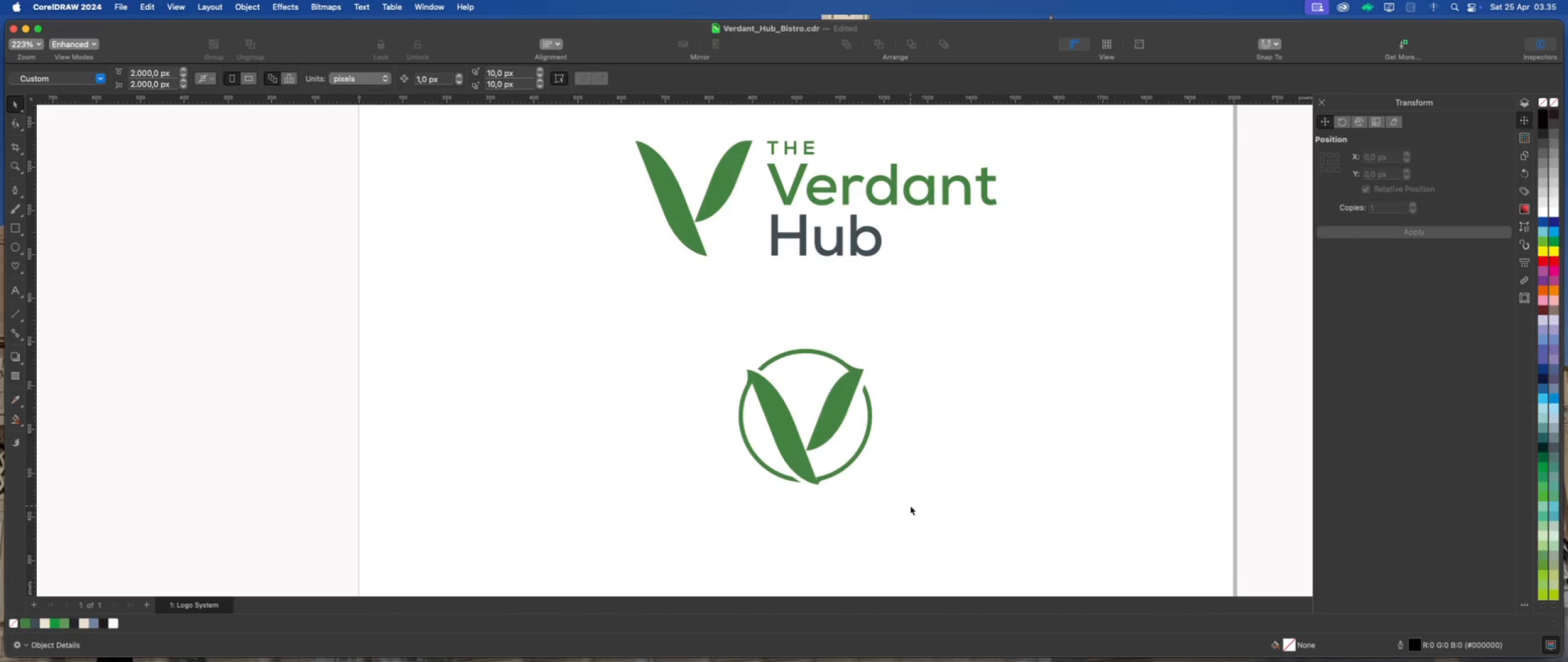 
scroll: coordinate [788, 335], scroll_direction: down, amount: 2.0
 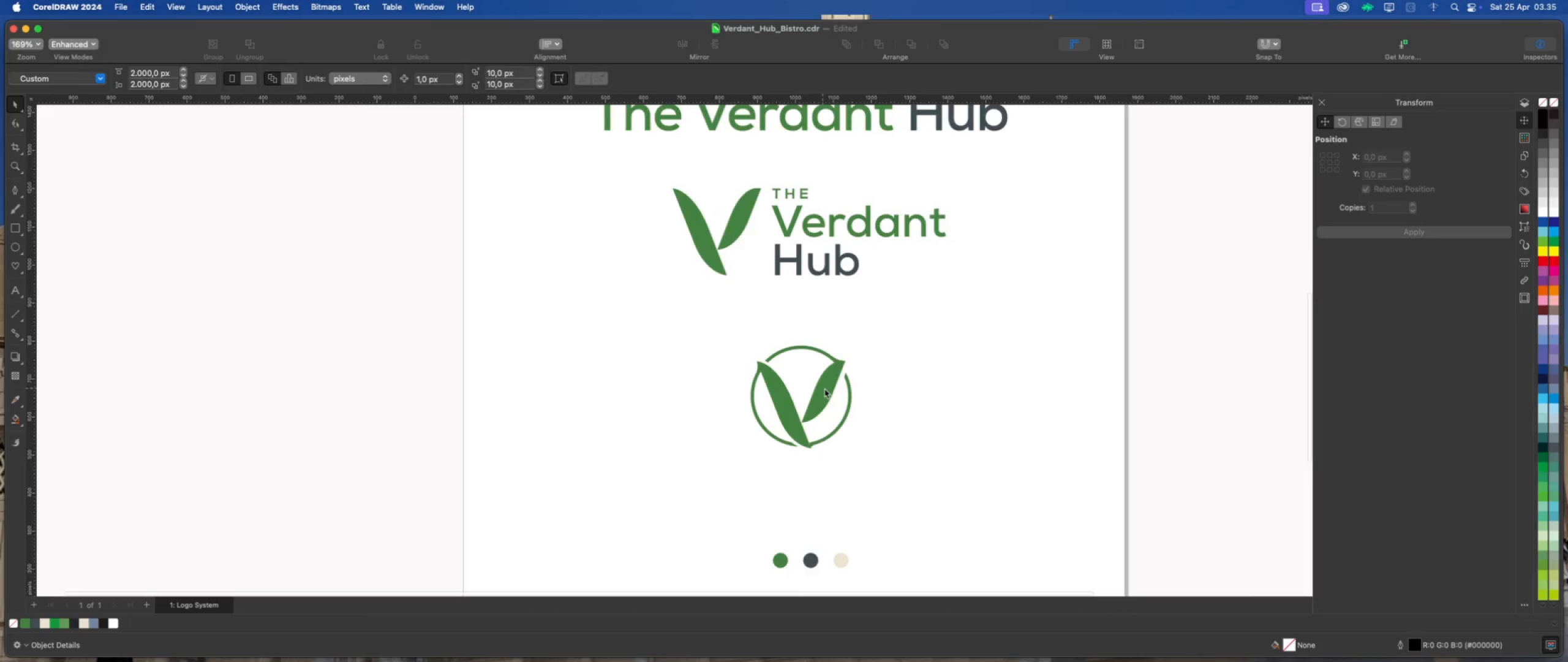 
scroll: coordinate [853, 405], scroll_direction: up, amount: 4.0
 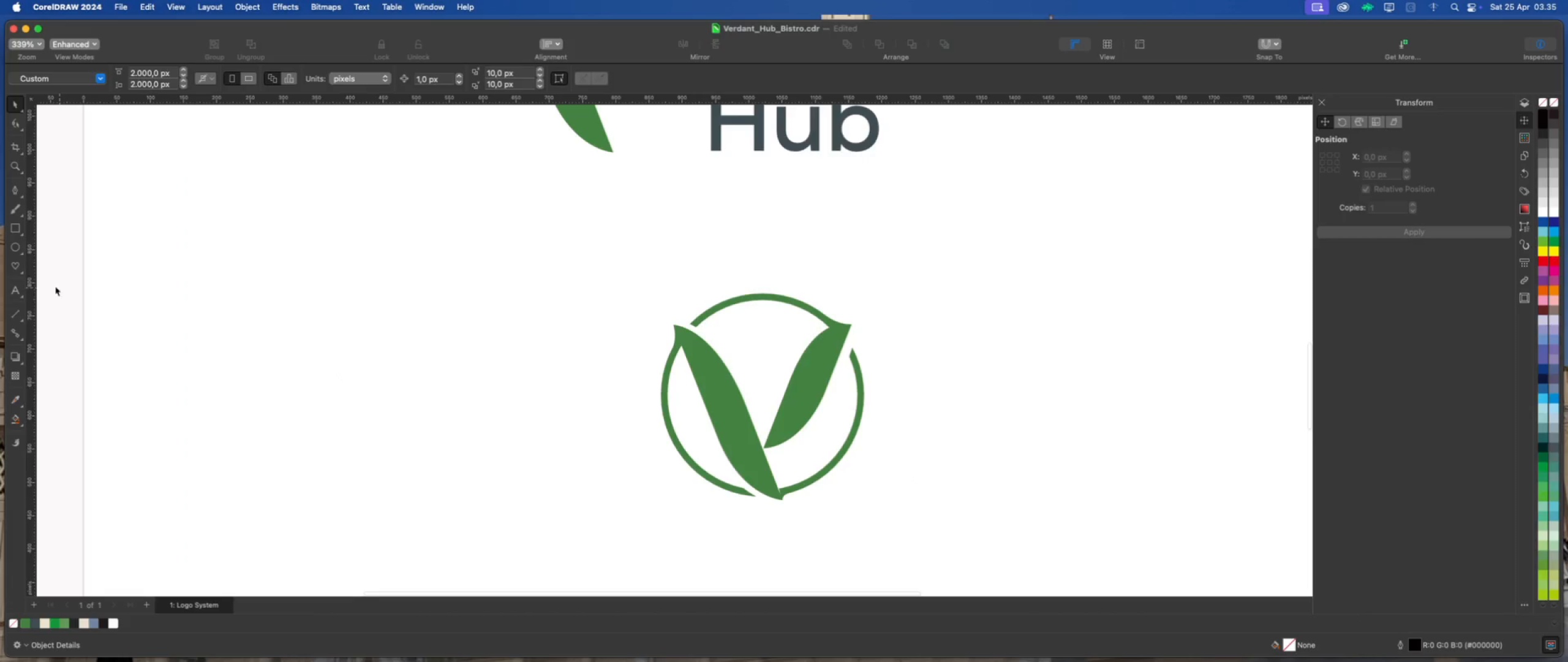 
left_click([12, 249])
 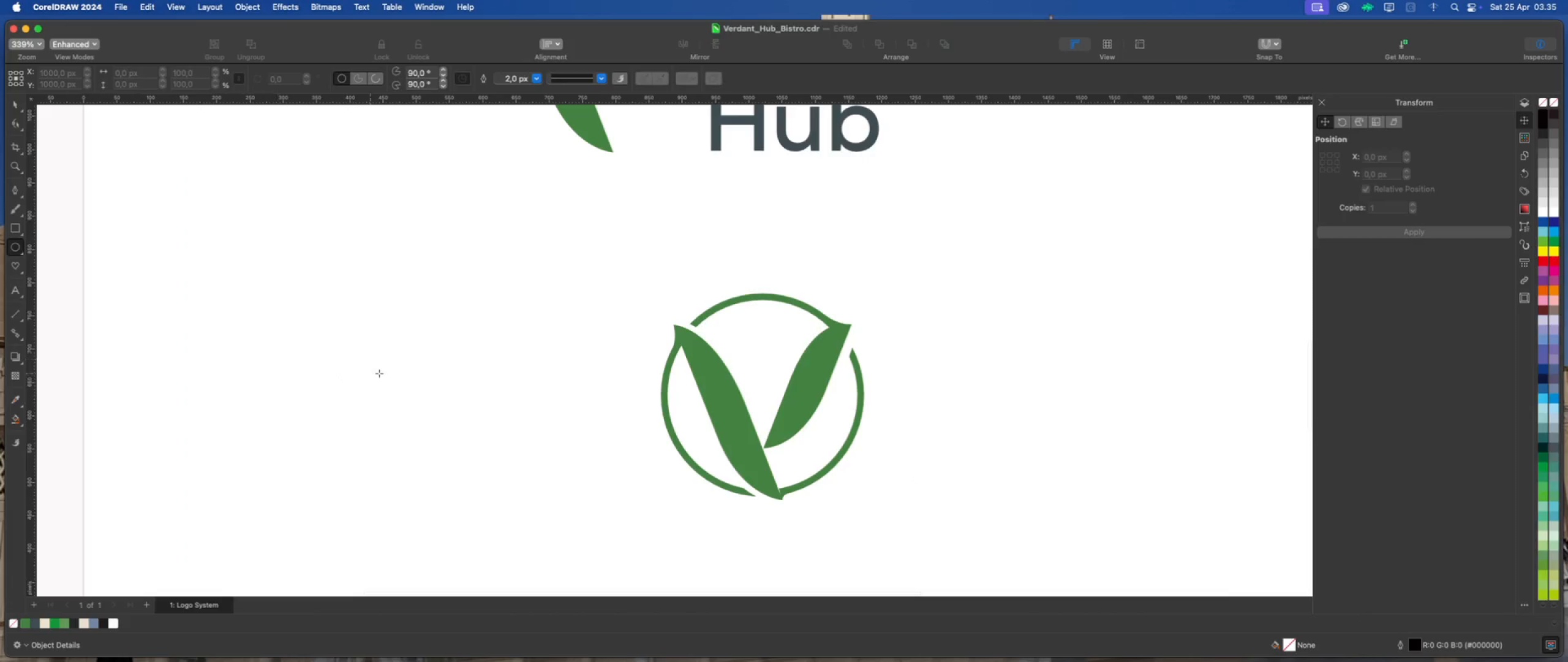 
hold_key(key=CommandLeft, duration=0.78)
left_click_drag(start_coordinate=[442, 334], to_coordinate=[519, 442])
 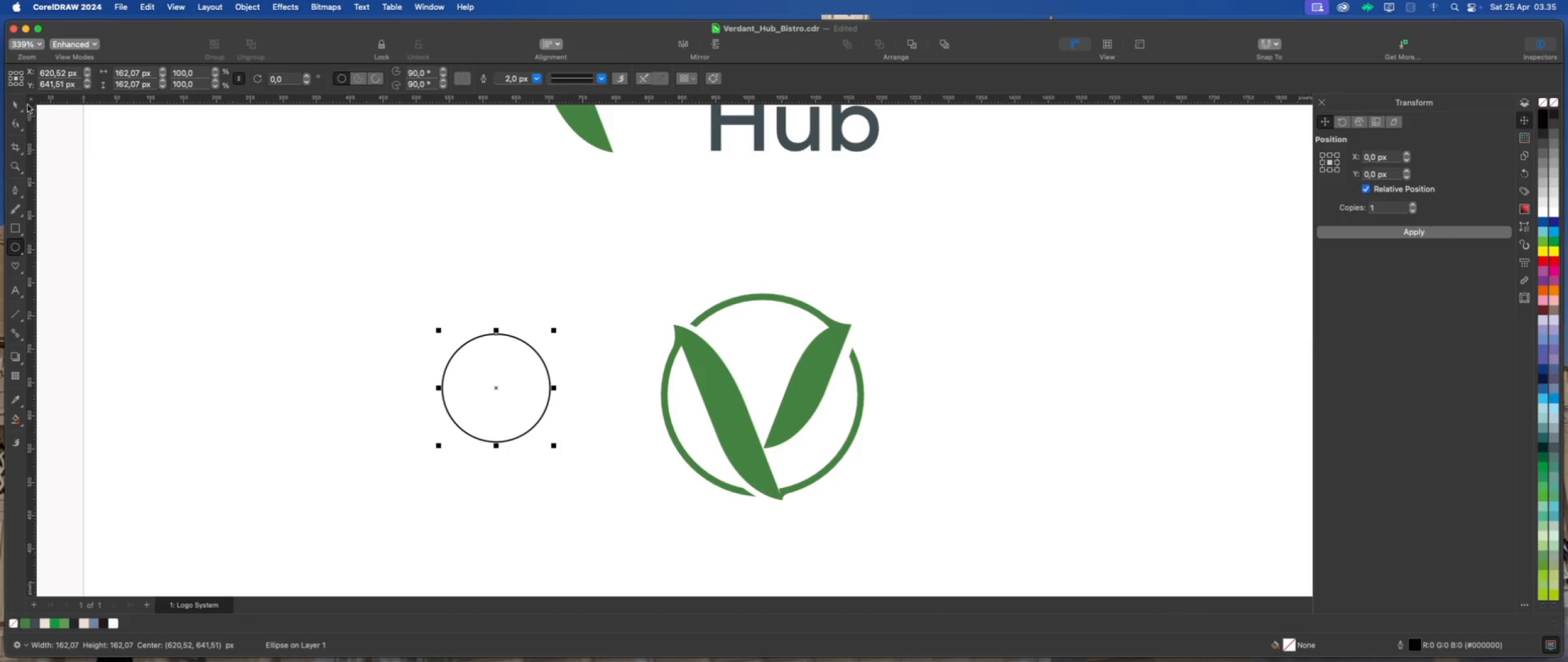 
left_click([15, 102])
 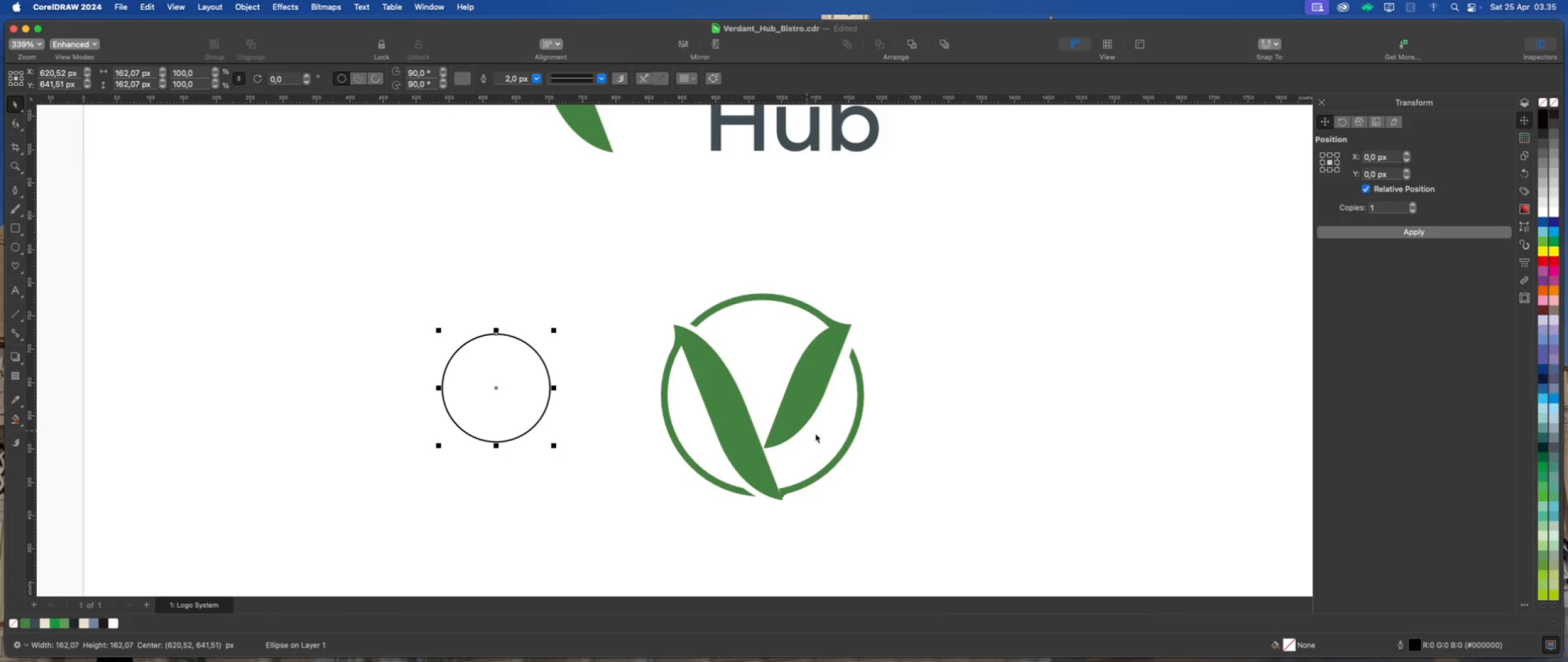 
hold_key(key=ShiftLeft, duration=0.8)
left_click([852, 435])
 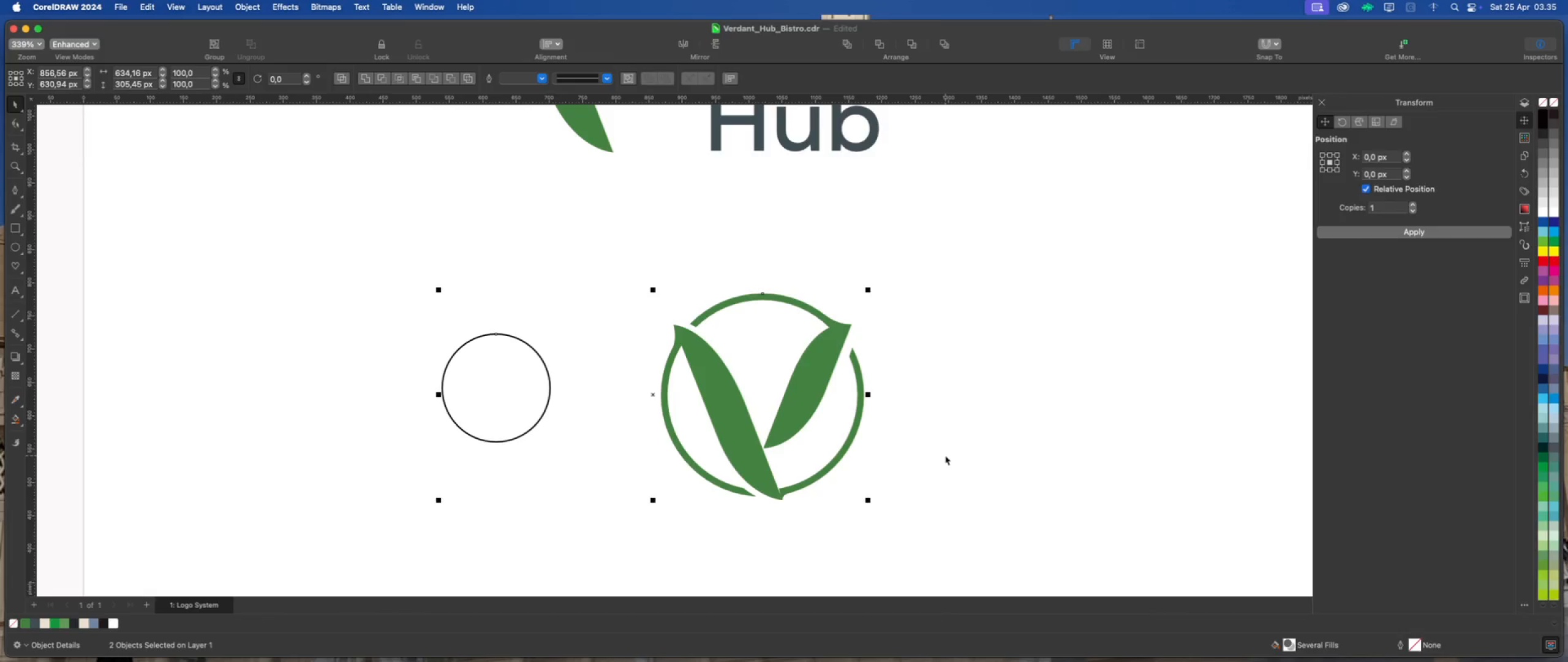 
type(CE)
 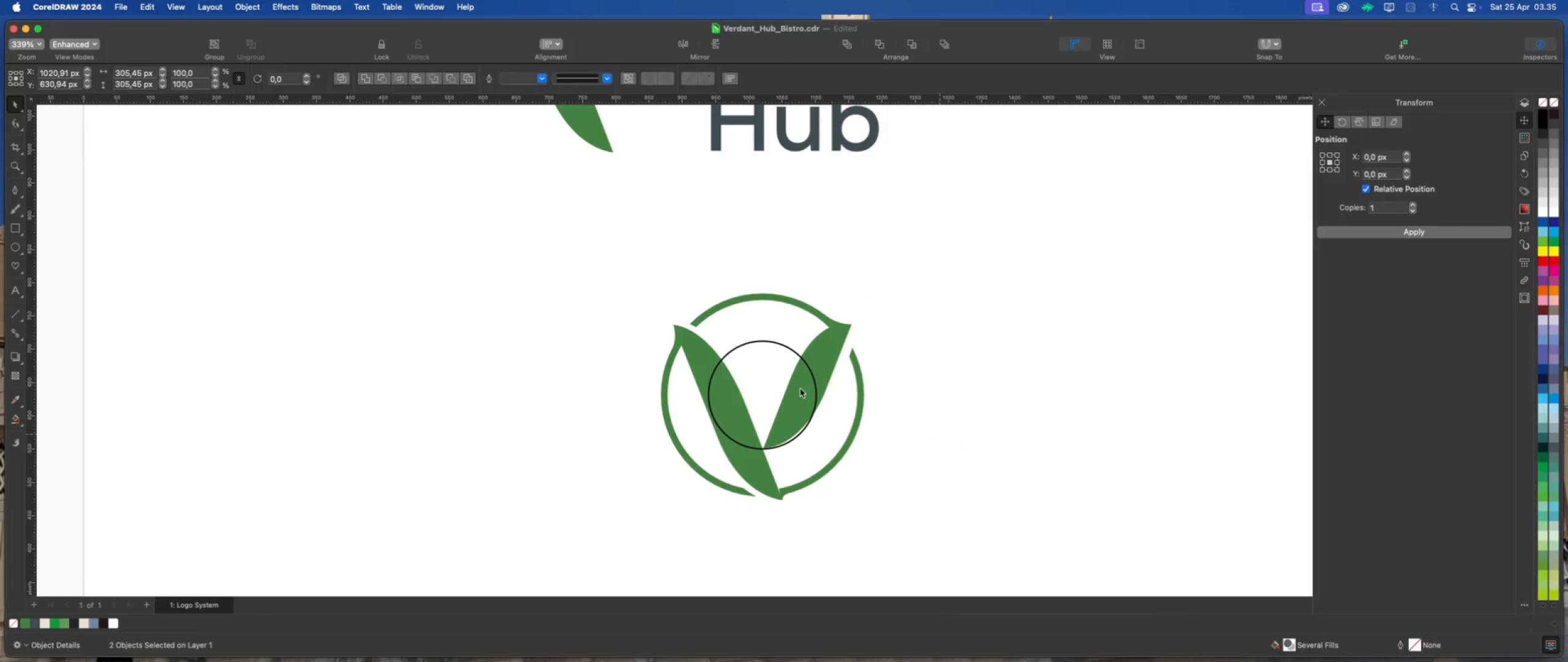 
left_click([757, 375])
 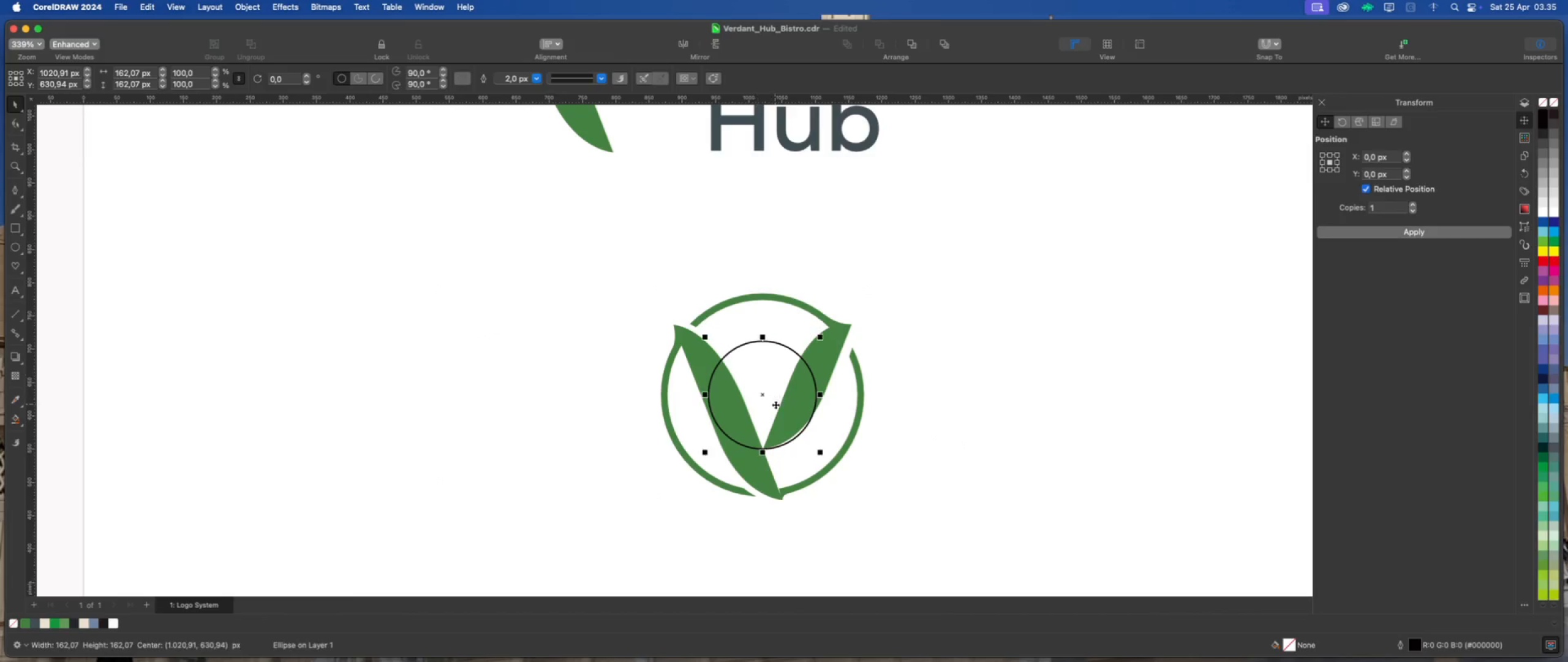 
scroll: coordinate [777, 409], scroll_direction: down, amount: 2.0
 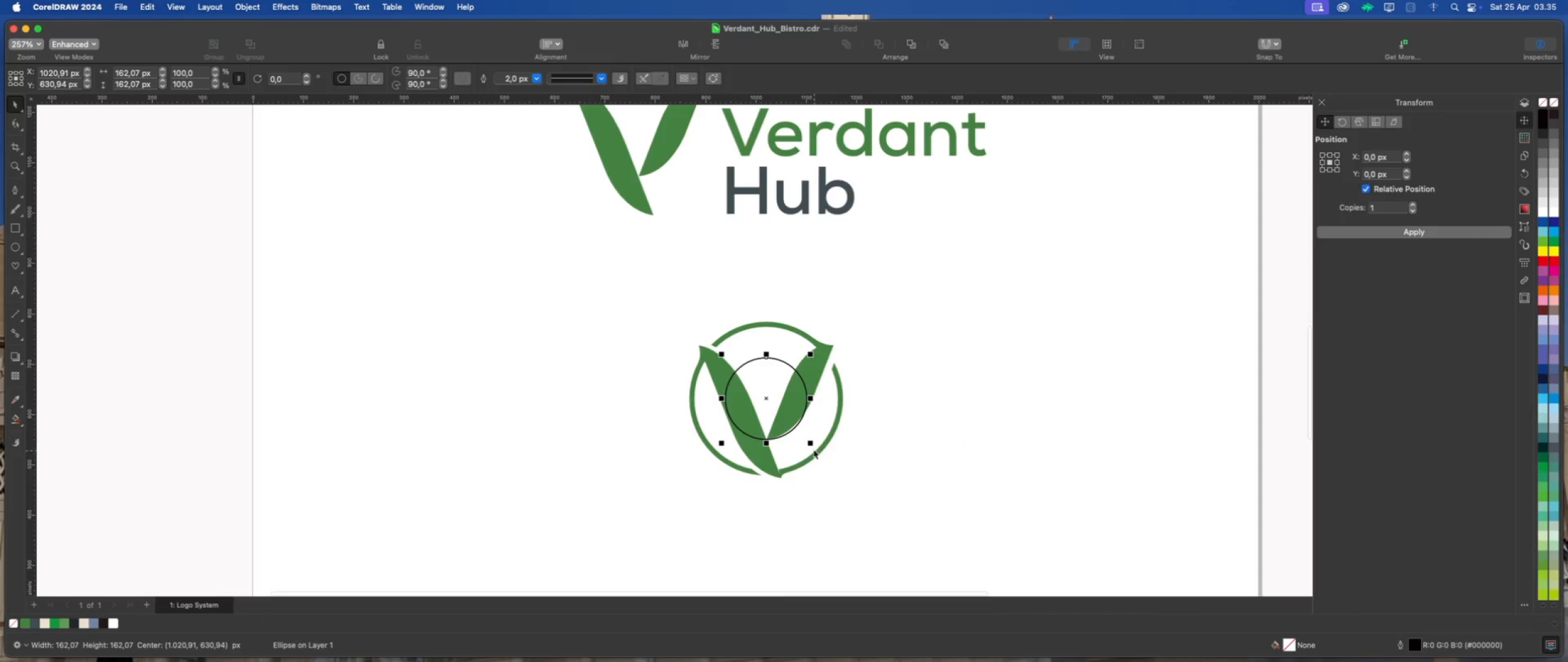 
left_click_drag(start_coordinate=[810, 444], to_coordinate=[852, 489])
 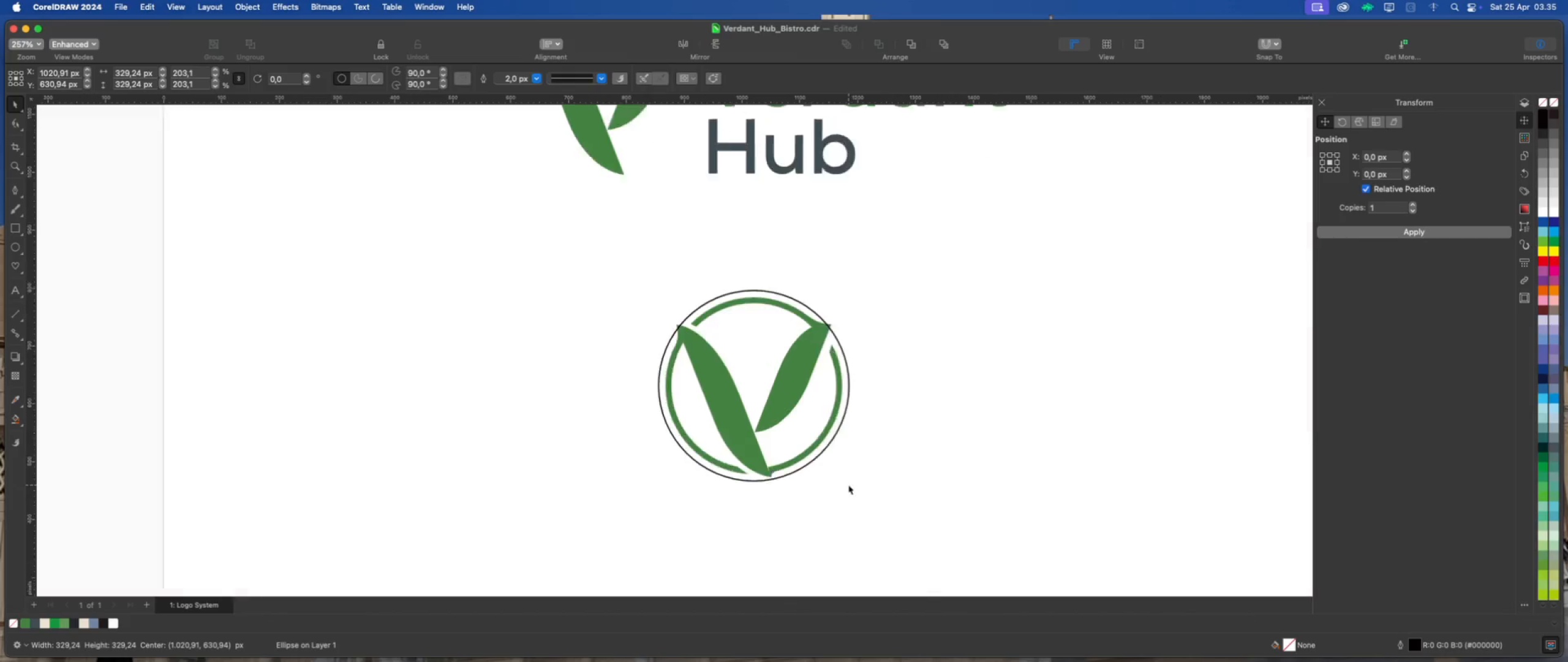 
hold_key(key=ShiftLeft, duration=4.62)
 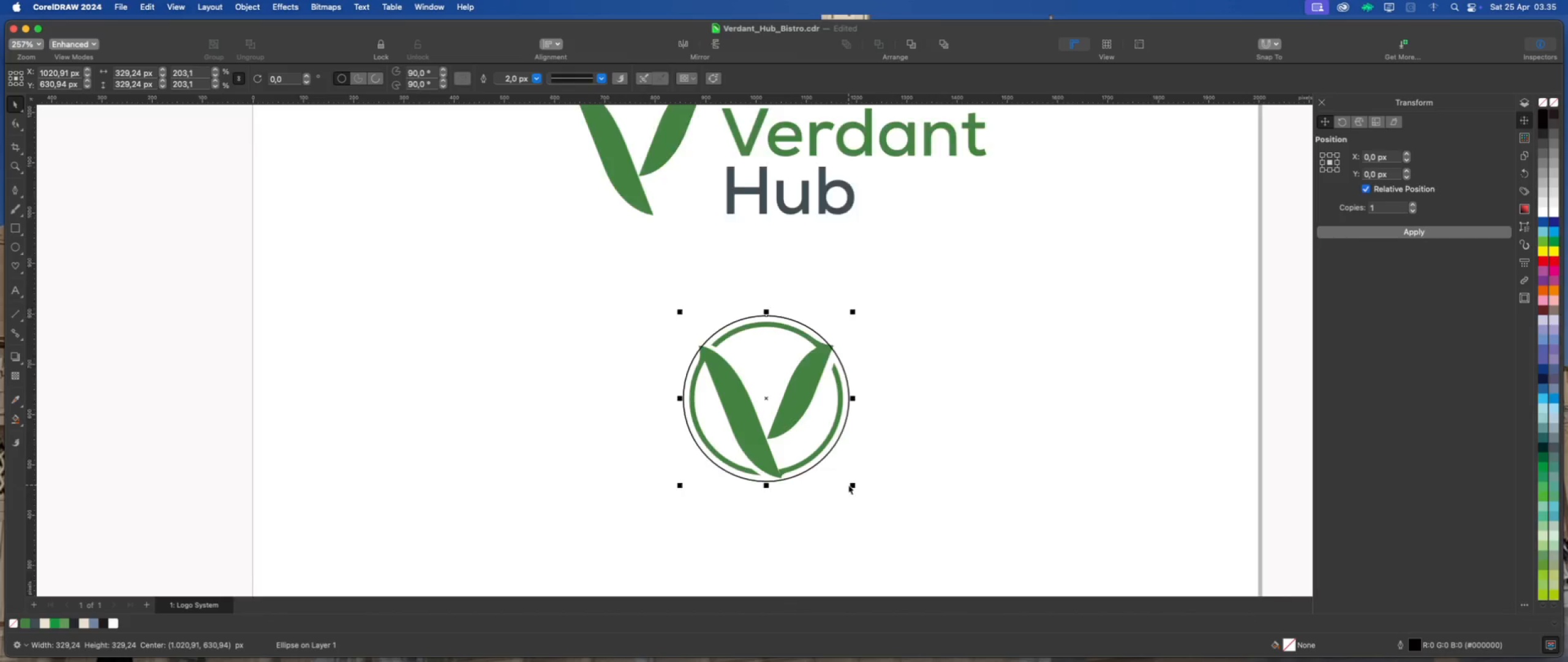 
scroll: coordinate [848, 485], scroll_direction: up, amount: 2.0
 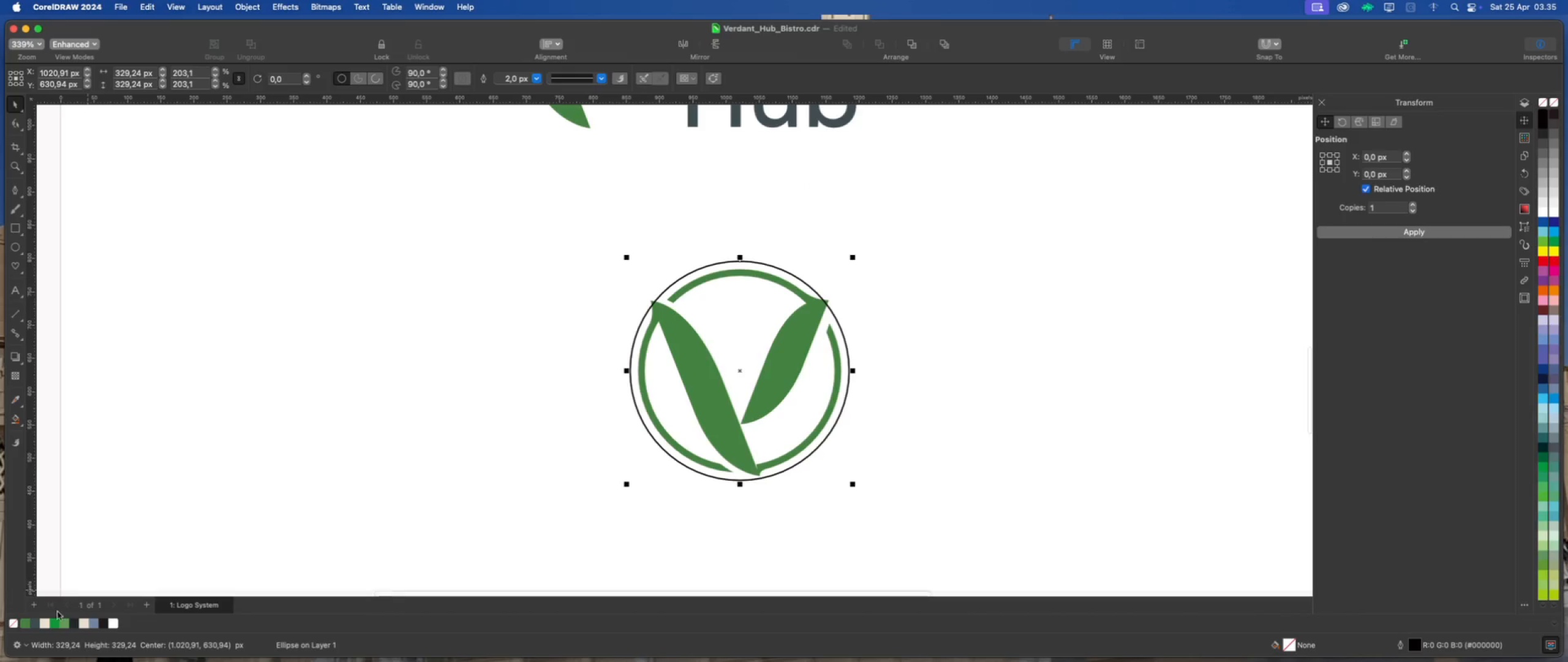 
right_click([26, 625])
 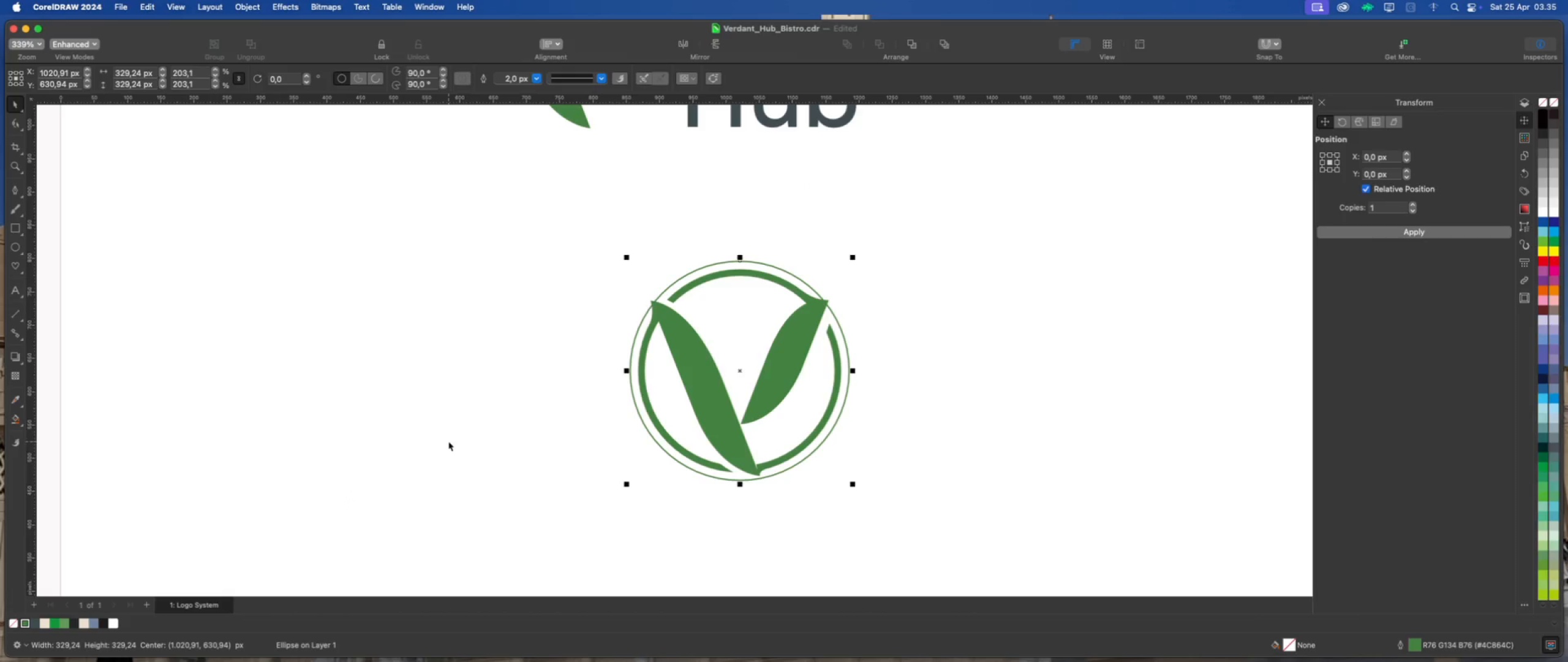 
scroll: coordinate [448, 442], scroll_direction: down, amount: 2.0
 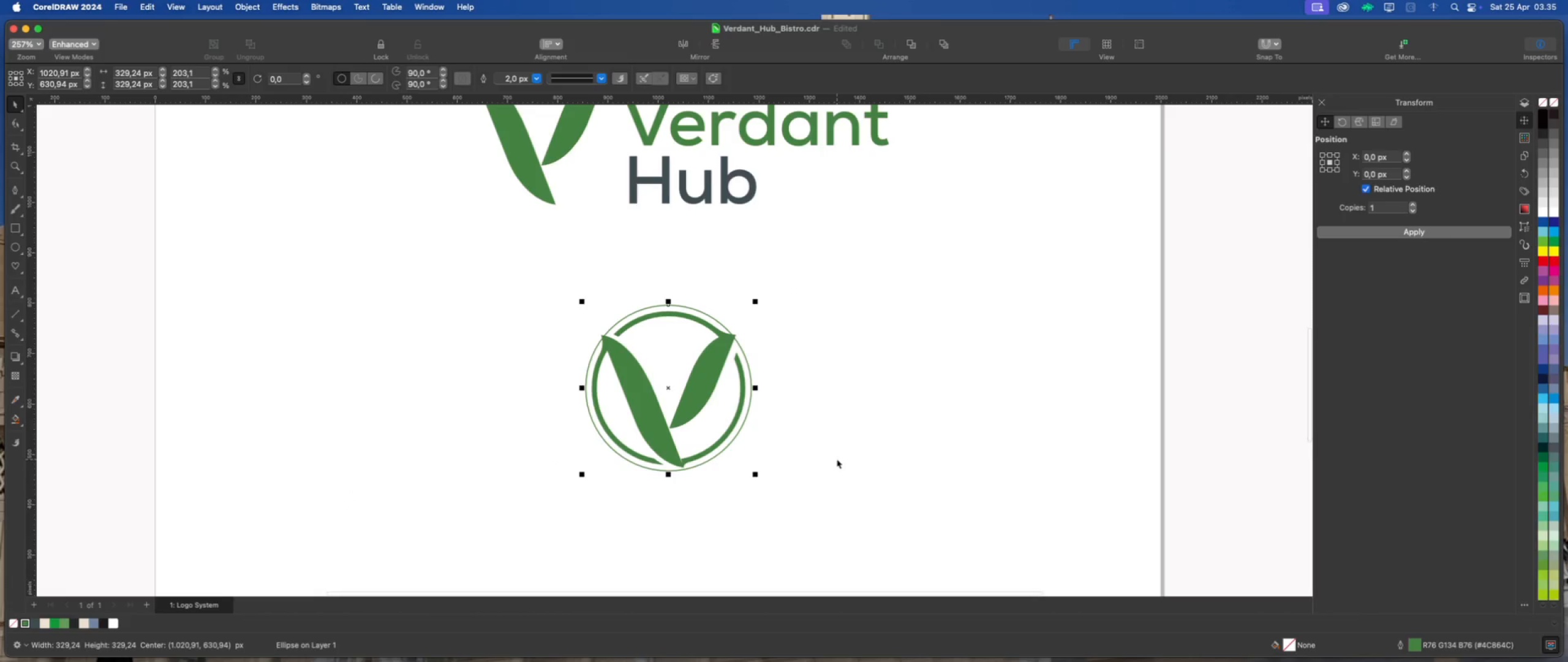 
left_click([837, 459])
 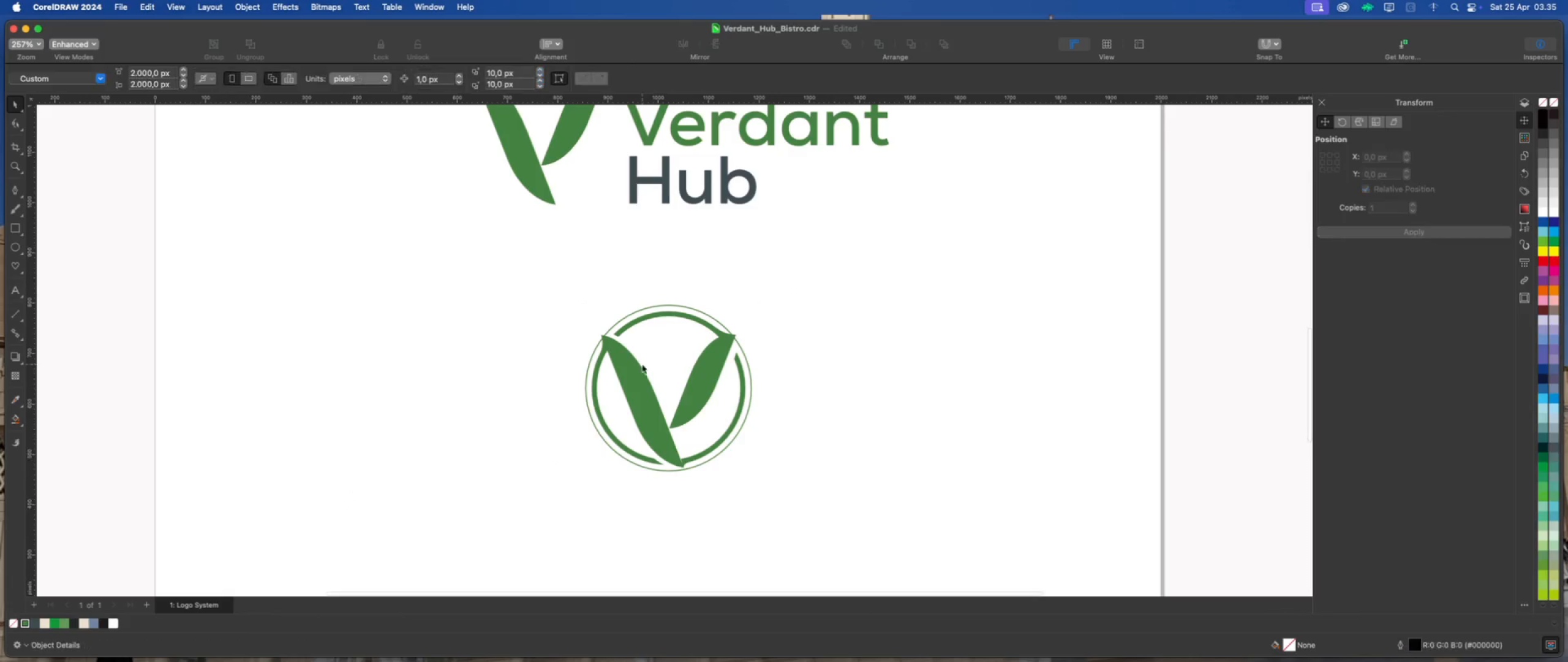 
scroll: coordinate [639, 362], scroll_direction: up, amount: 5.0
 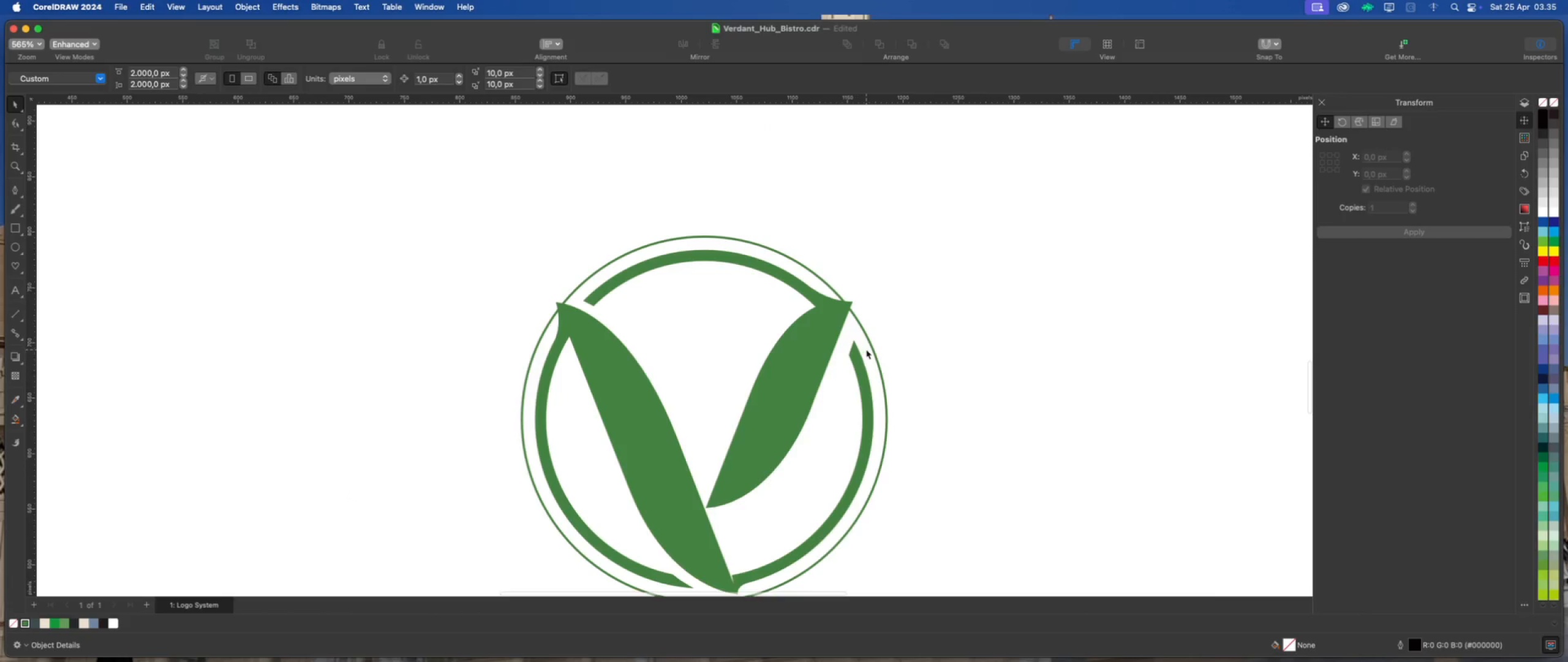 
left_click([871, 348])
 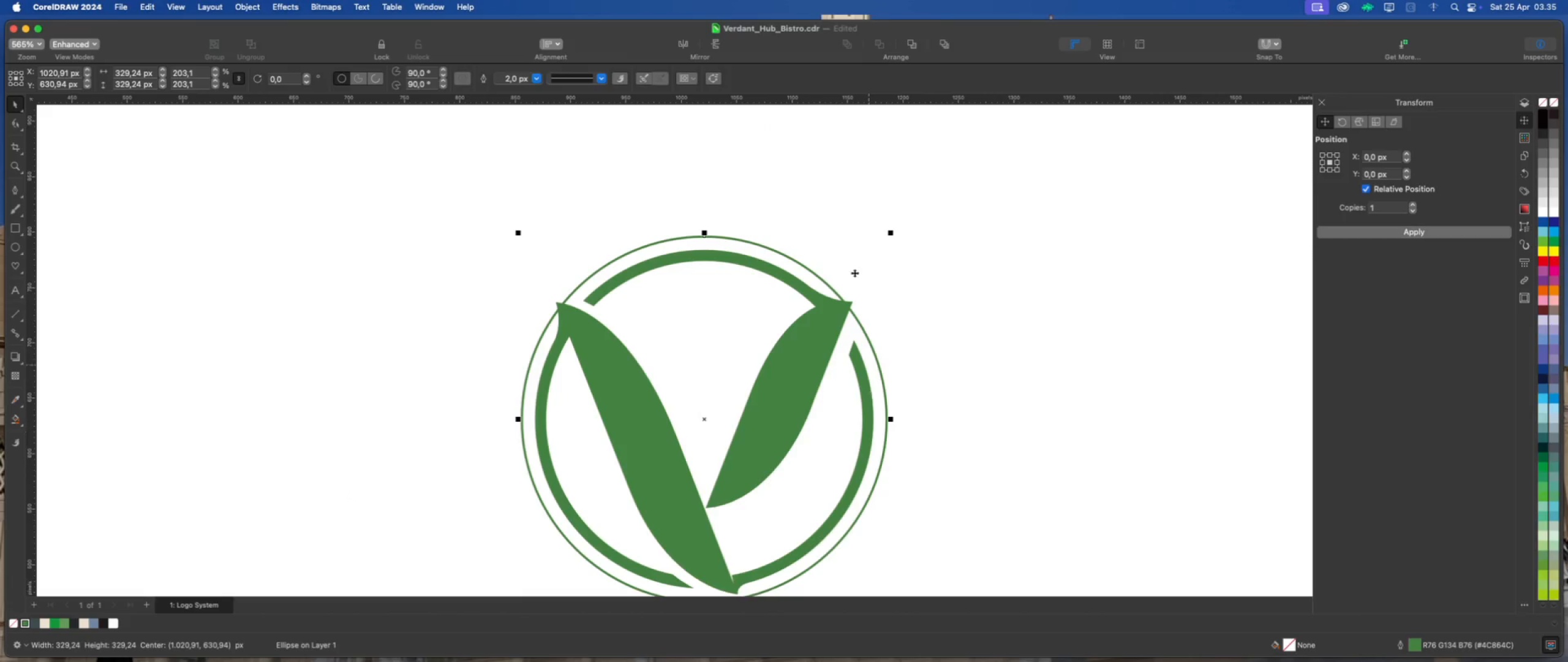 
scroll: coordinate [842, 231], scroll_direction: up, amount: 4.0
 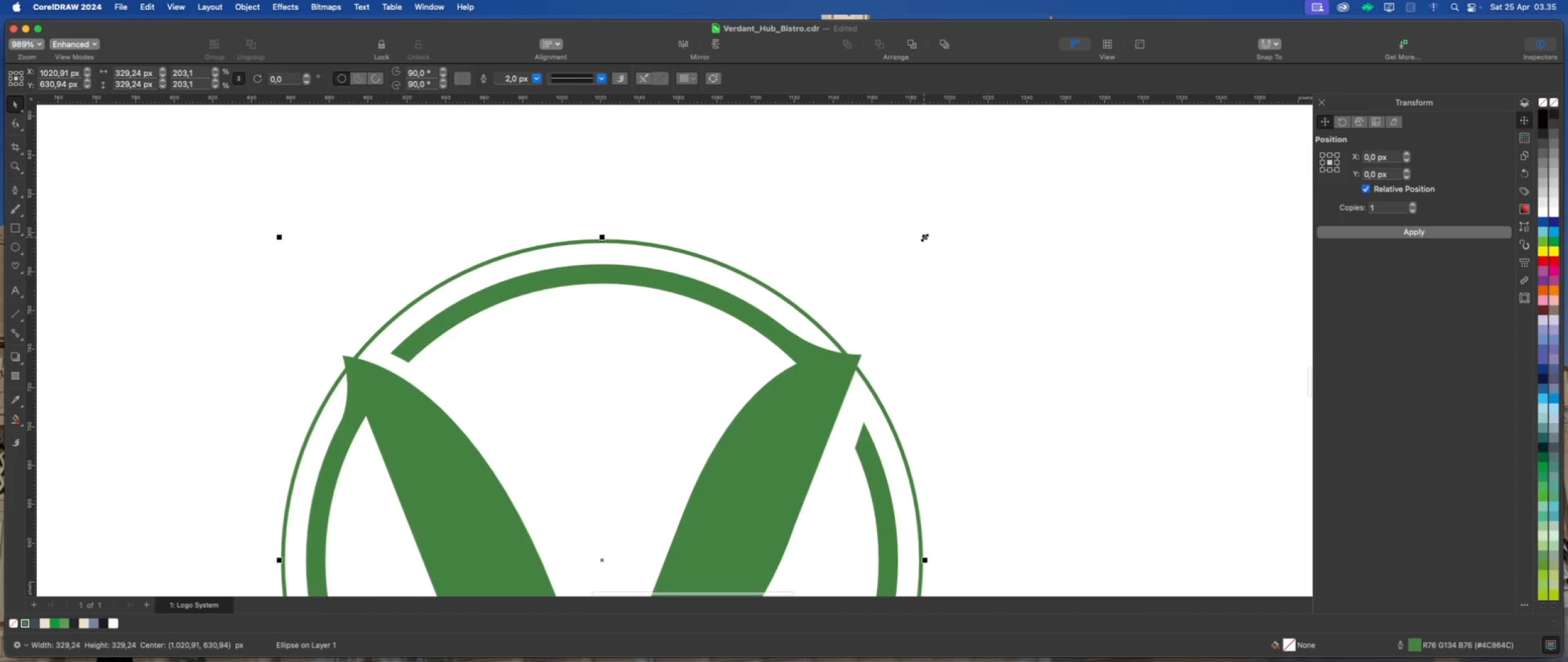 
left_click_drag(start_coordinate=[926, 236], to_coordinate=[921, 242])
 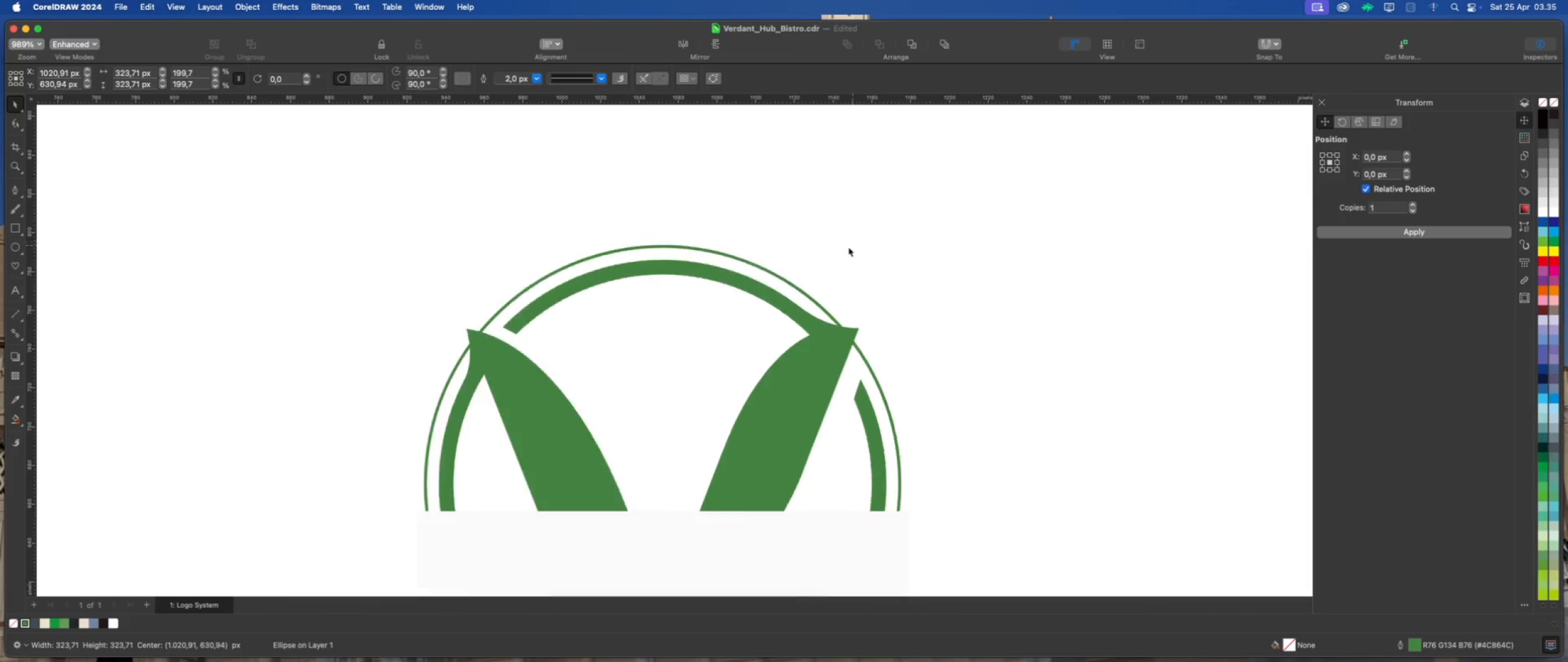 
hold_key(key=ShiftLeft, duration=2.14)
 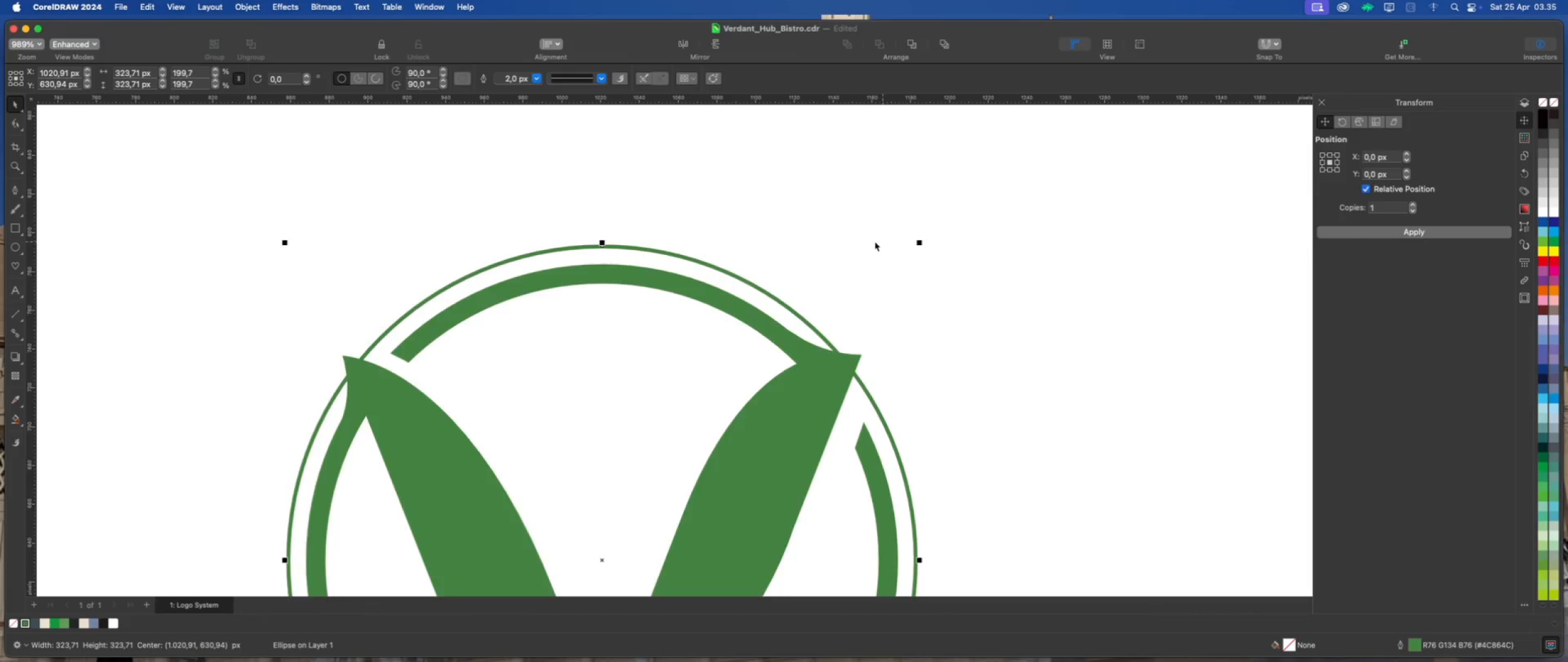 
scroll: coordinate [853, 245], scroll_direction: down, amount: 5.0
 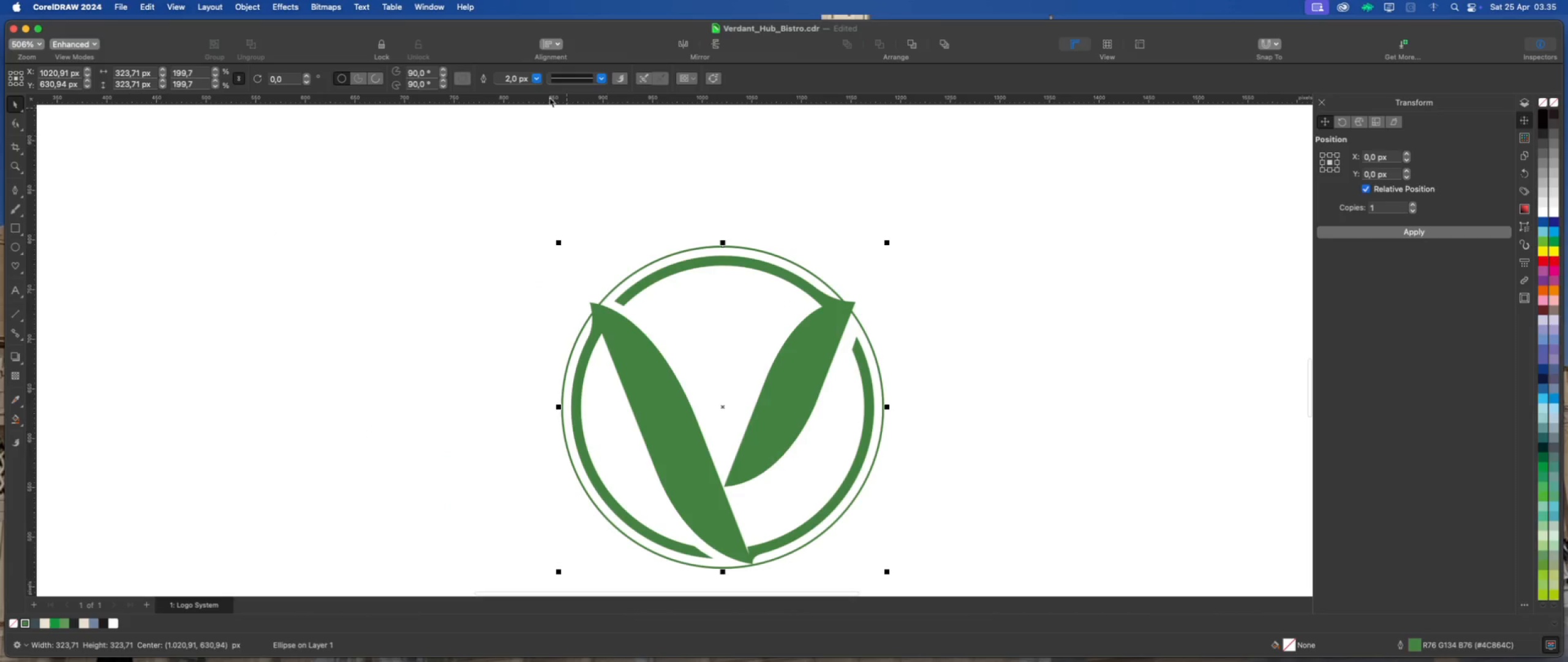 
left_click([535, 76])
 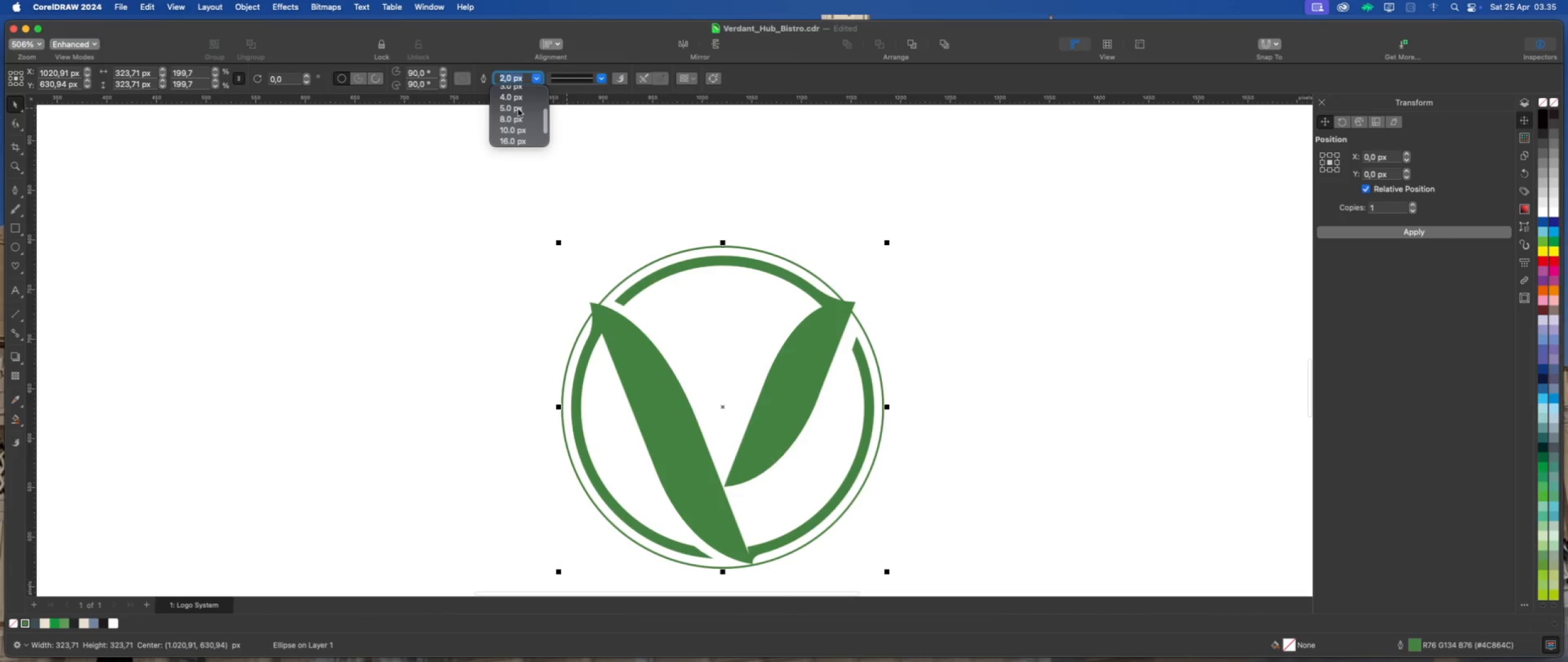 
scroll: coordinate [516, 102], scroll_direction: up, amount: 1.0
 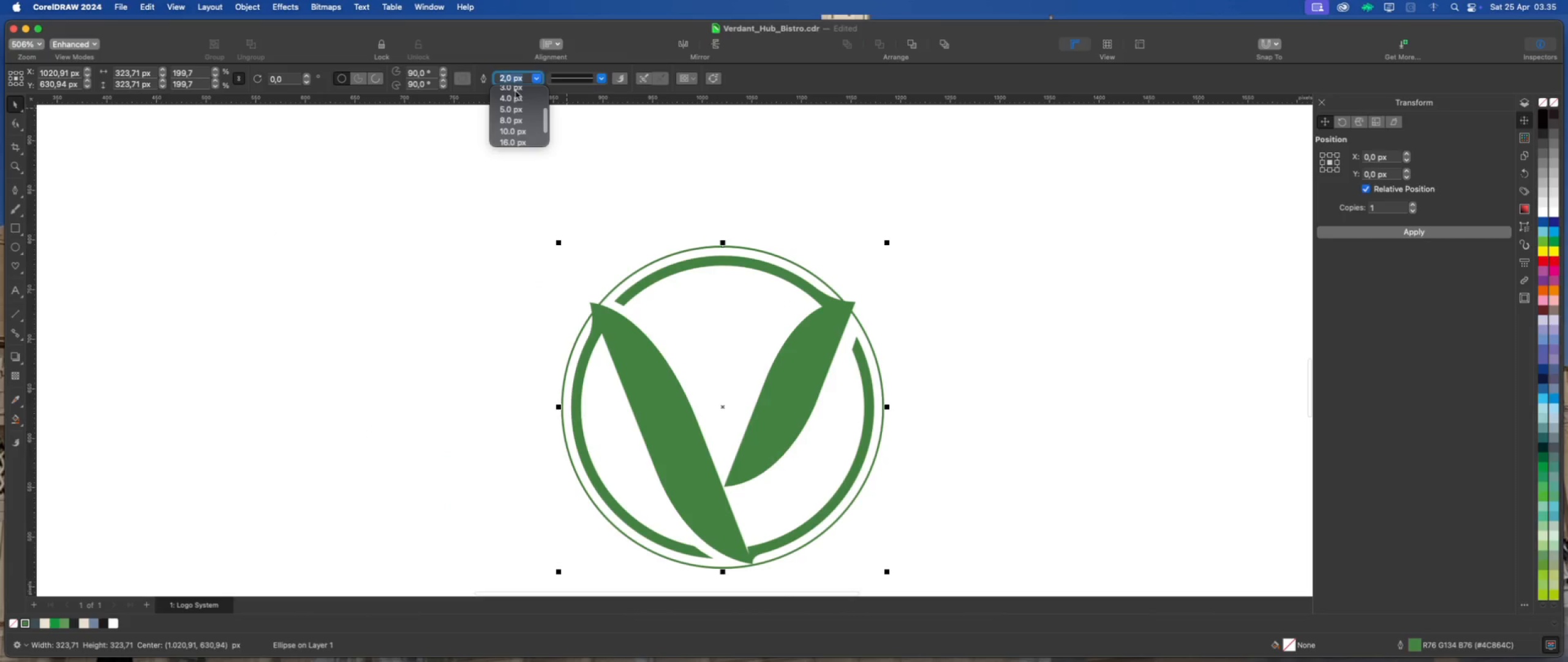 
left_click([516, 90])
 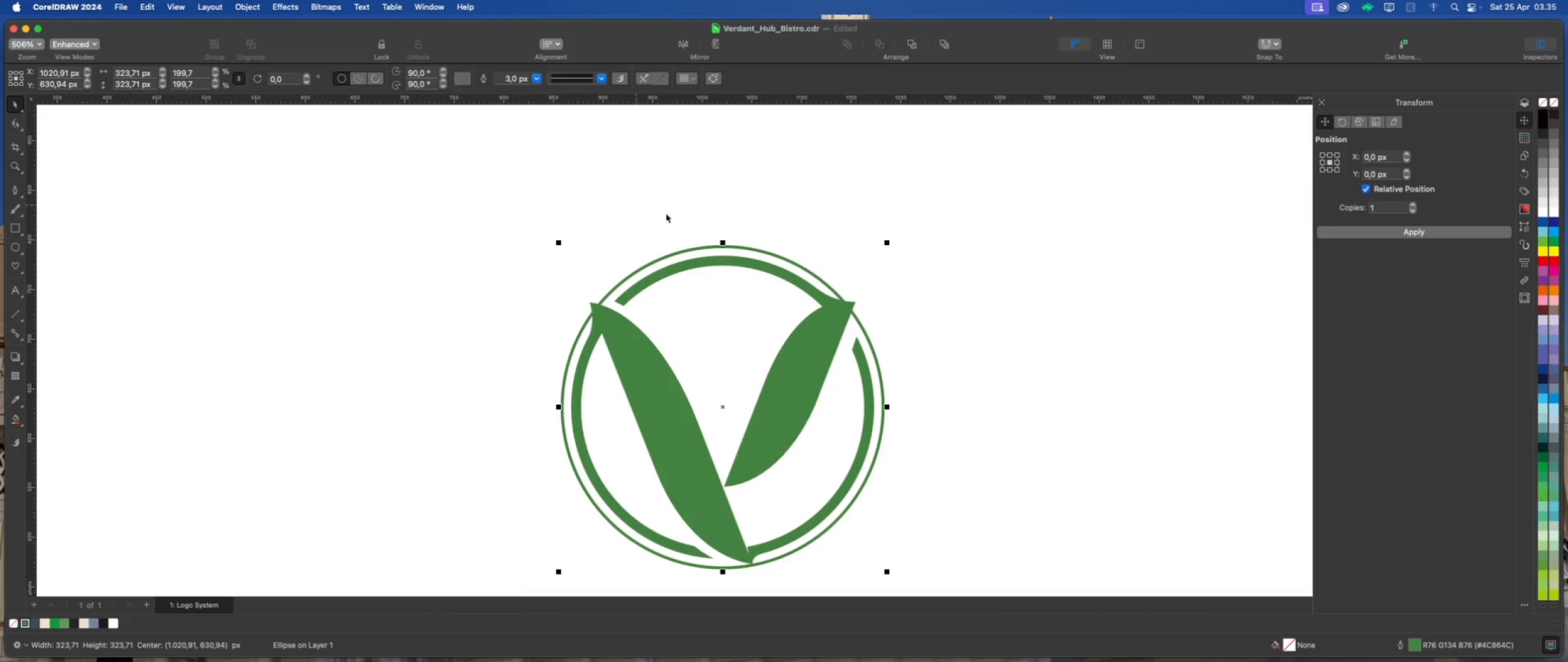 
scroll: coordinate [865, 255], scroll_direction: up, amount: 3.0
 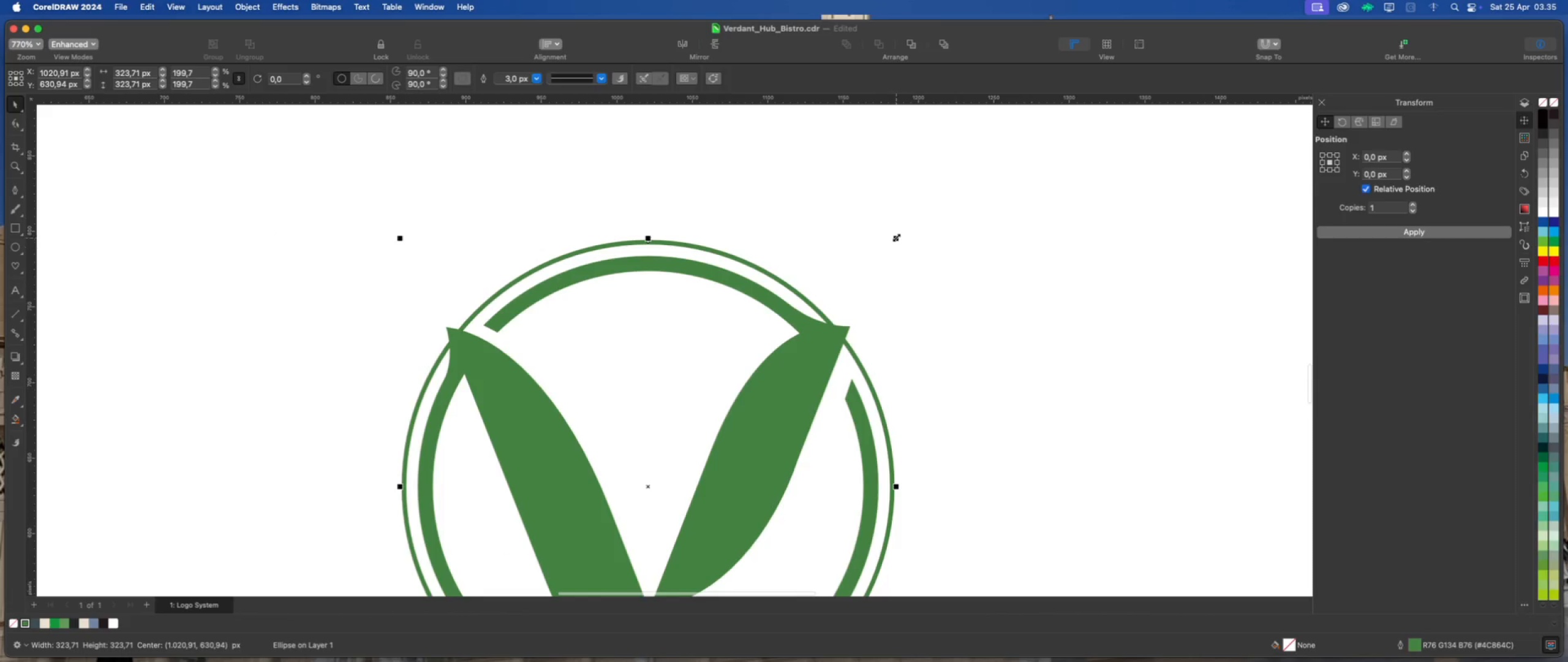 
hold_key(key=ShiftLeft, duration=1.62)
 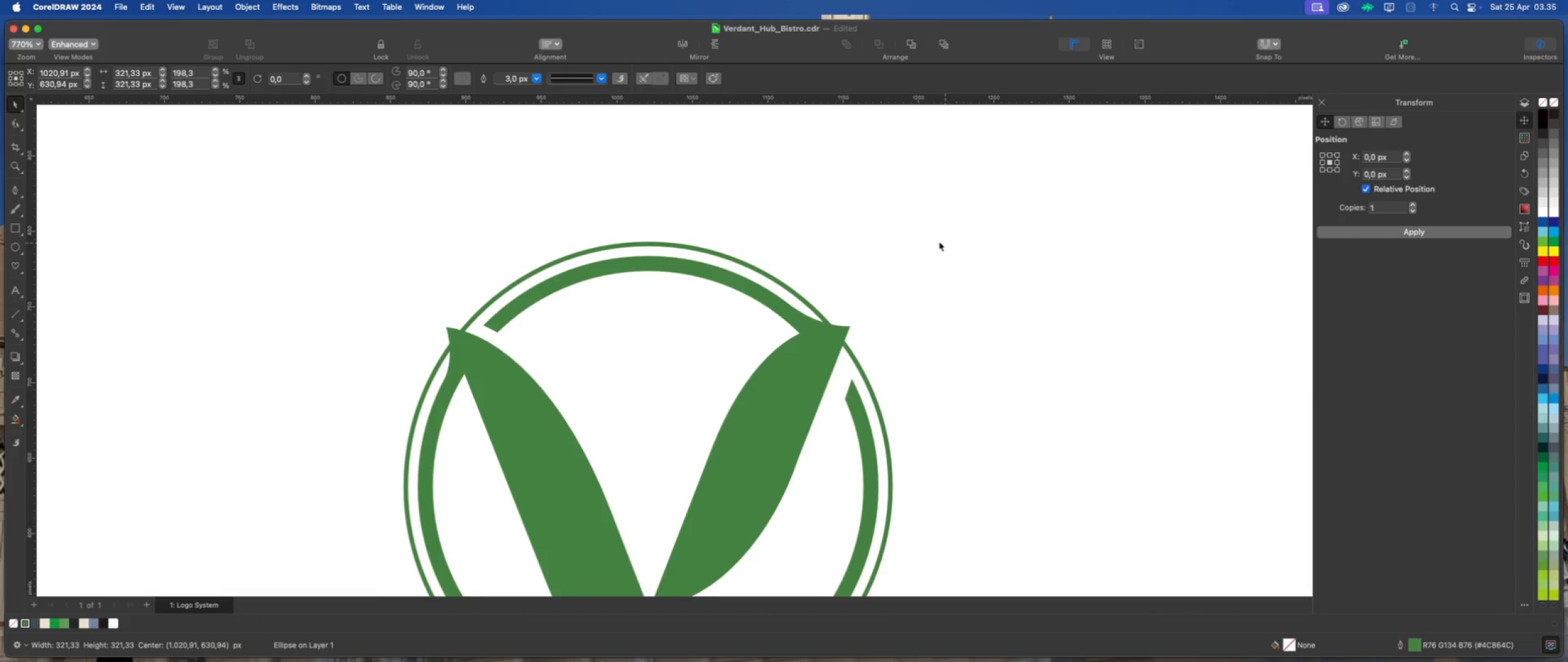 
scroll: coordinate [818, 258], scroll_direction: down, amount: 10.0
 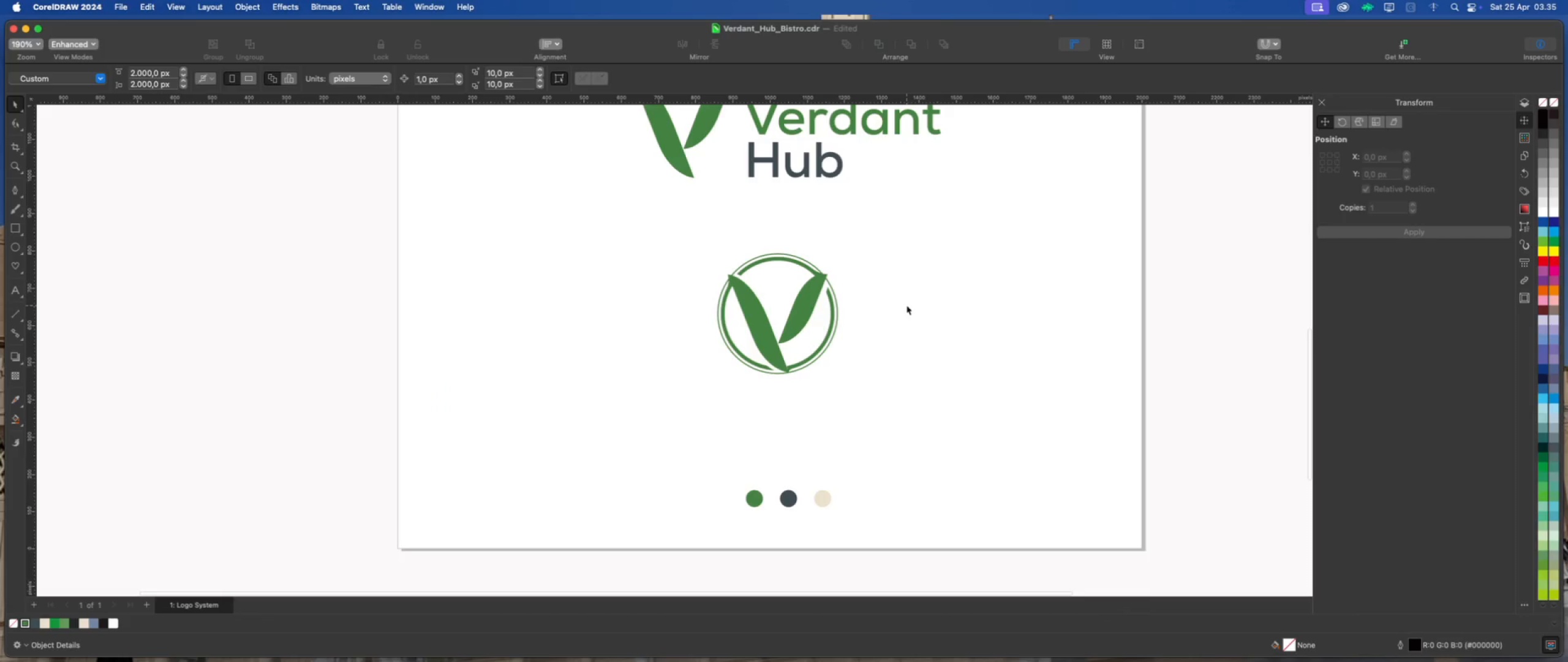 
scroll: coordinate [819, 283], scroll_direction: up, amount: 8.0
 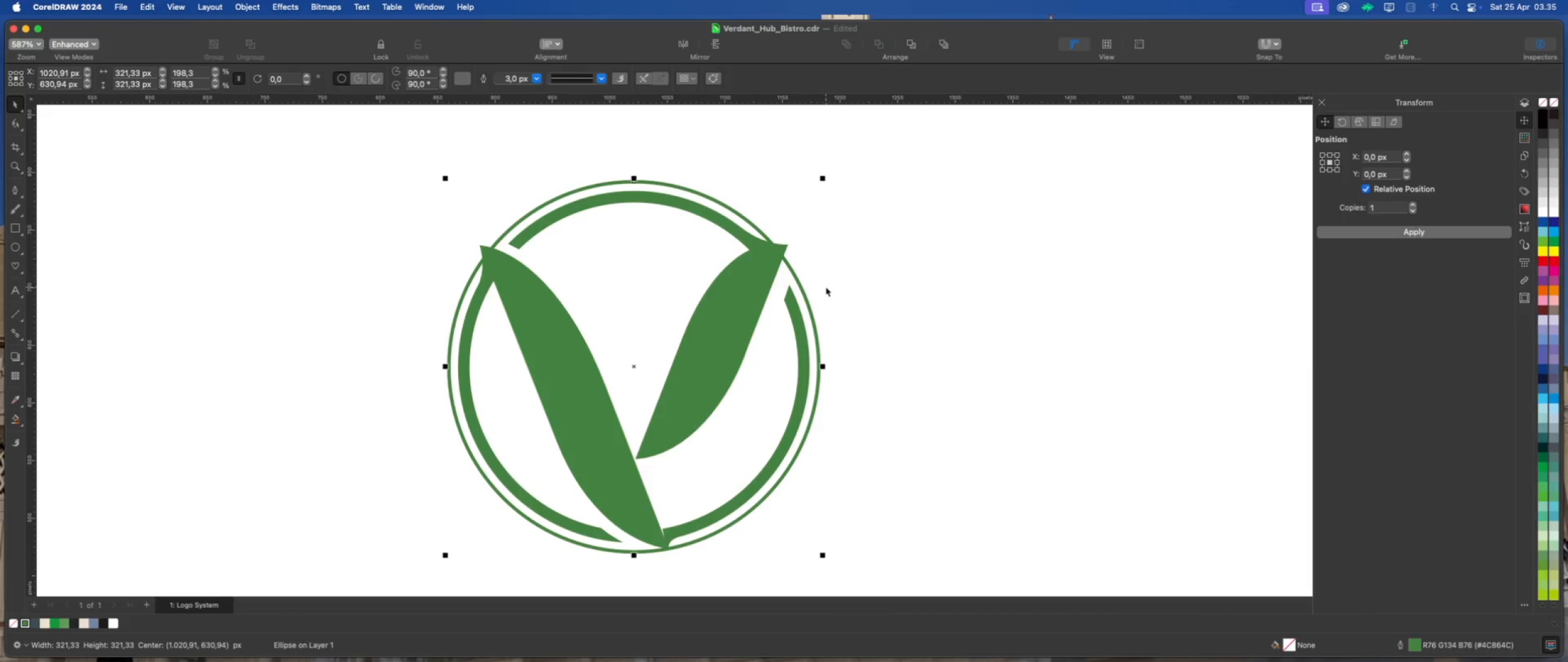 
scroll: coordinate [817, 314], scroll_direction: down, amount: 4.0
 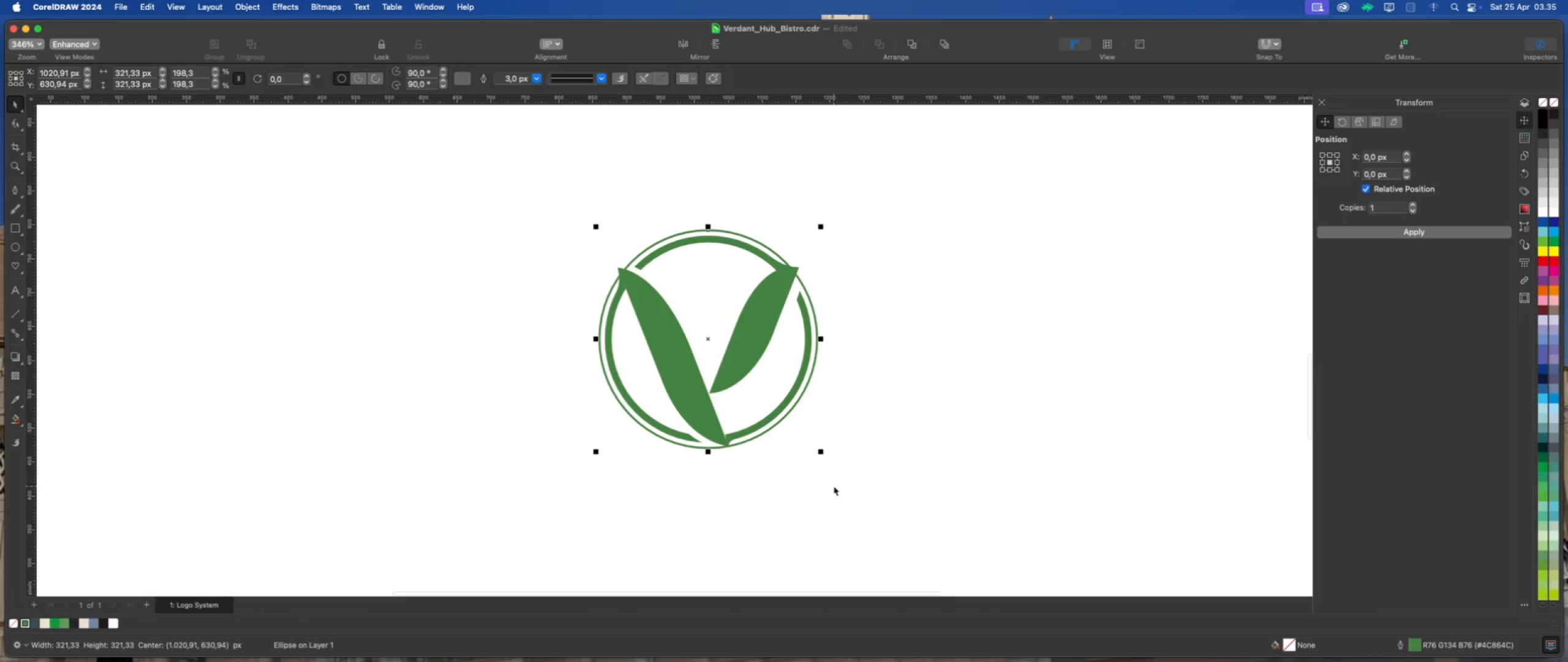 
scroll: coordinate [798, 449], scroll_direction: up, amount: 4.0
 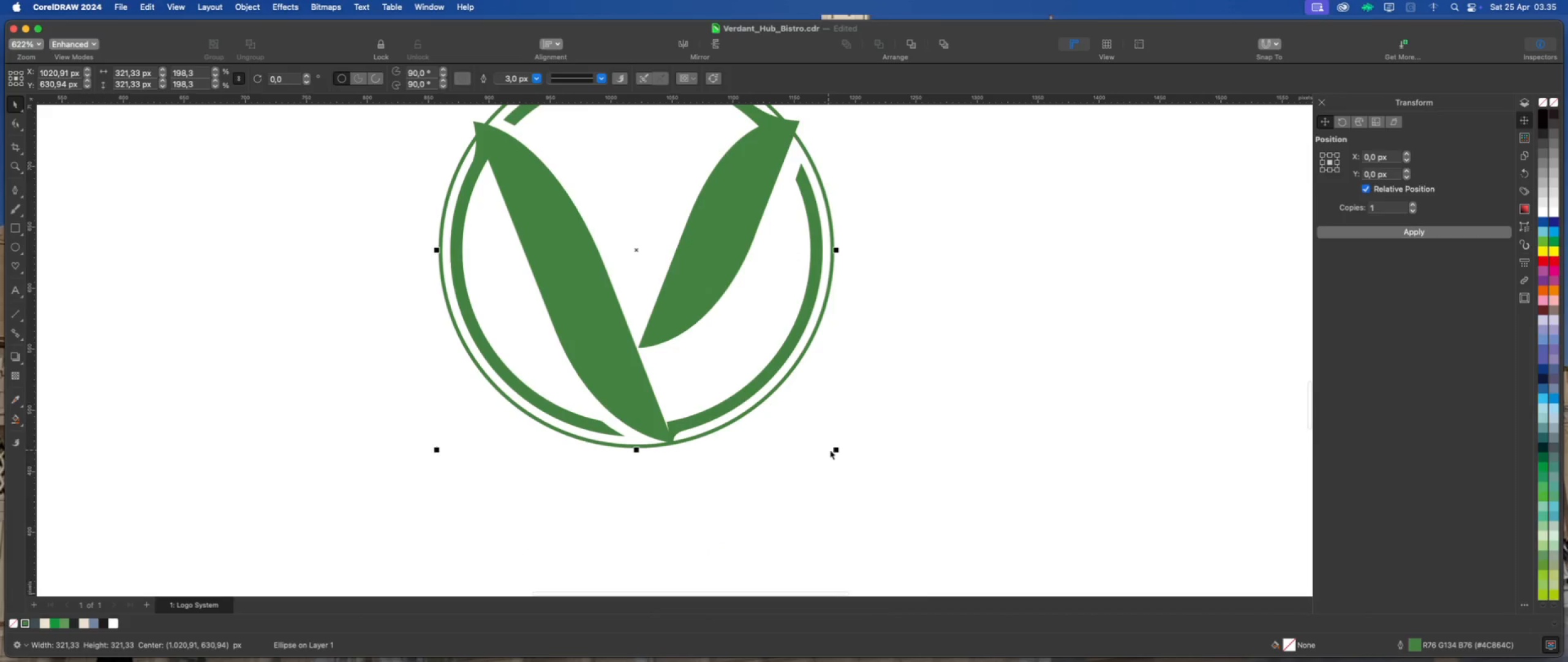 
left_click_drag(start_coordinate=[835, 451], to_coordinate=[854, 473])
 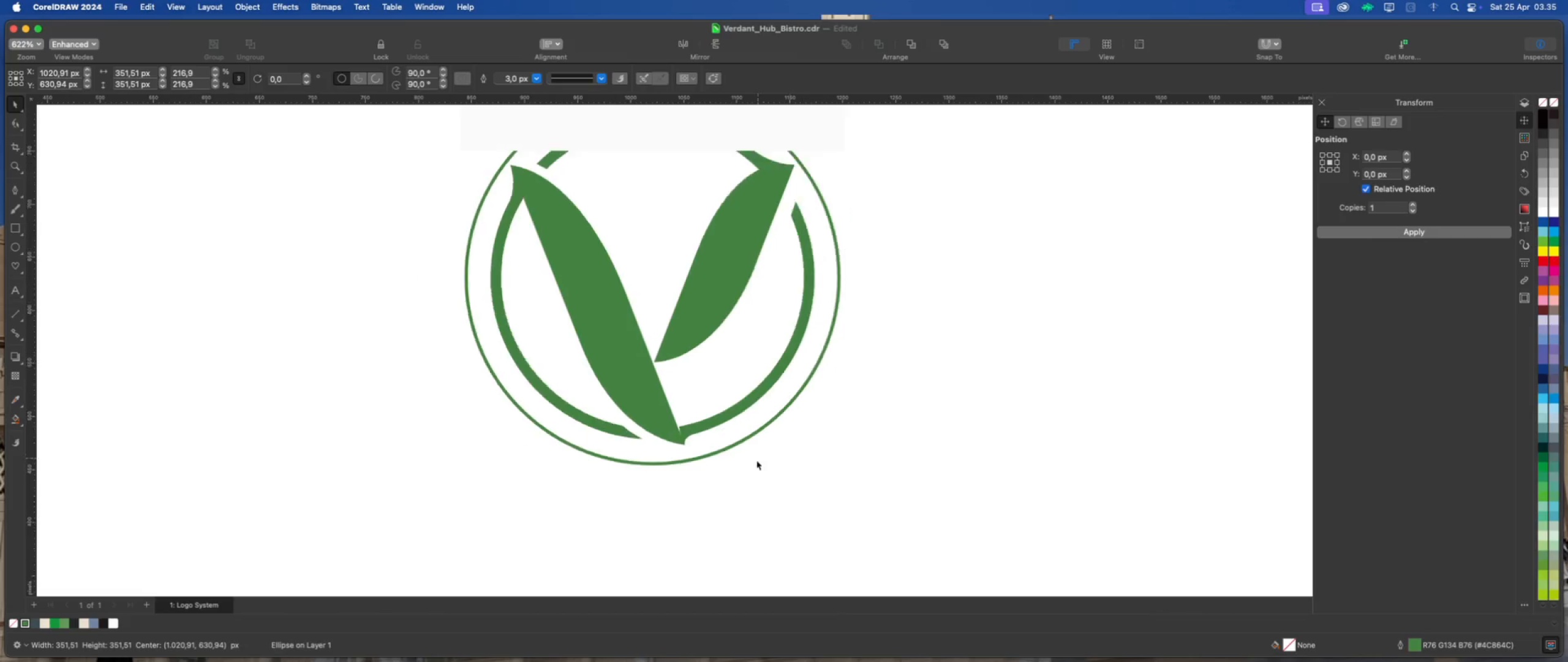 
hold_key(key=ShiftLeft, duration=3.91)
 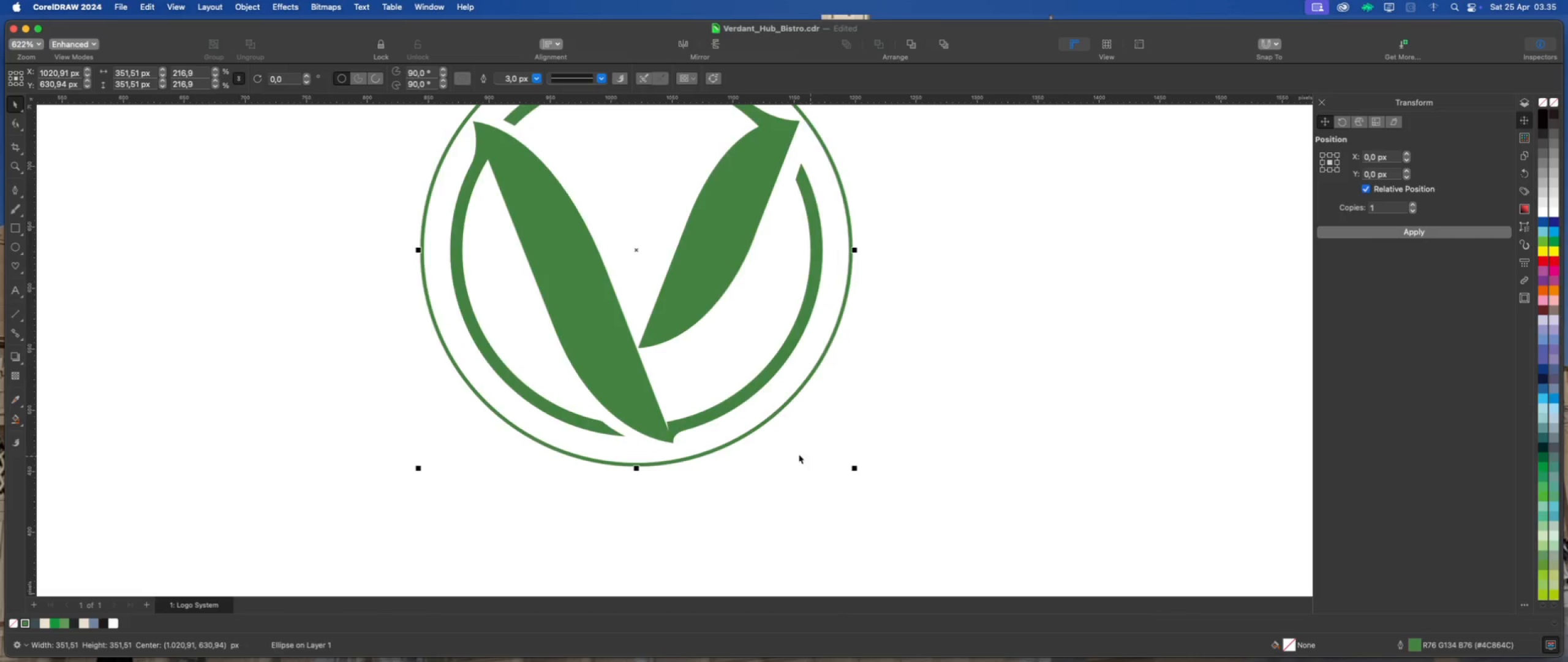 
scroll: coordinate [756, 460], scroll_direction: down, amount: 5.0
 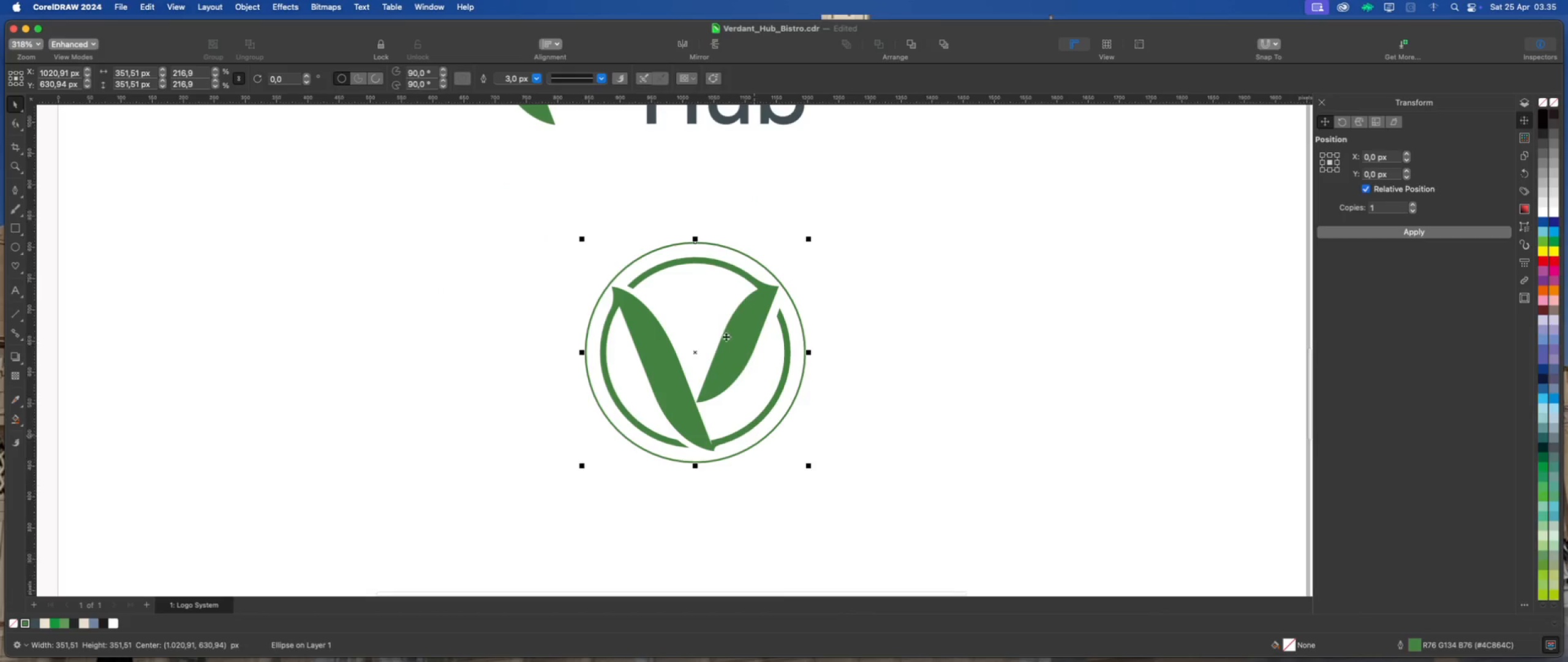 
scroll: coordinate [717, 323], scroll_direction: up, amount: 2.0
 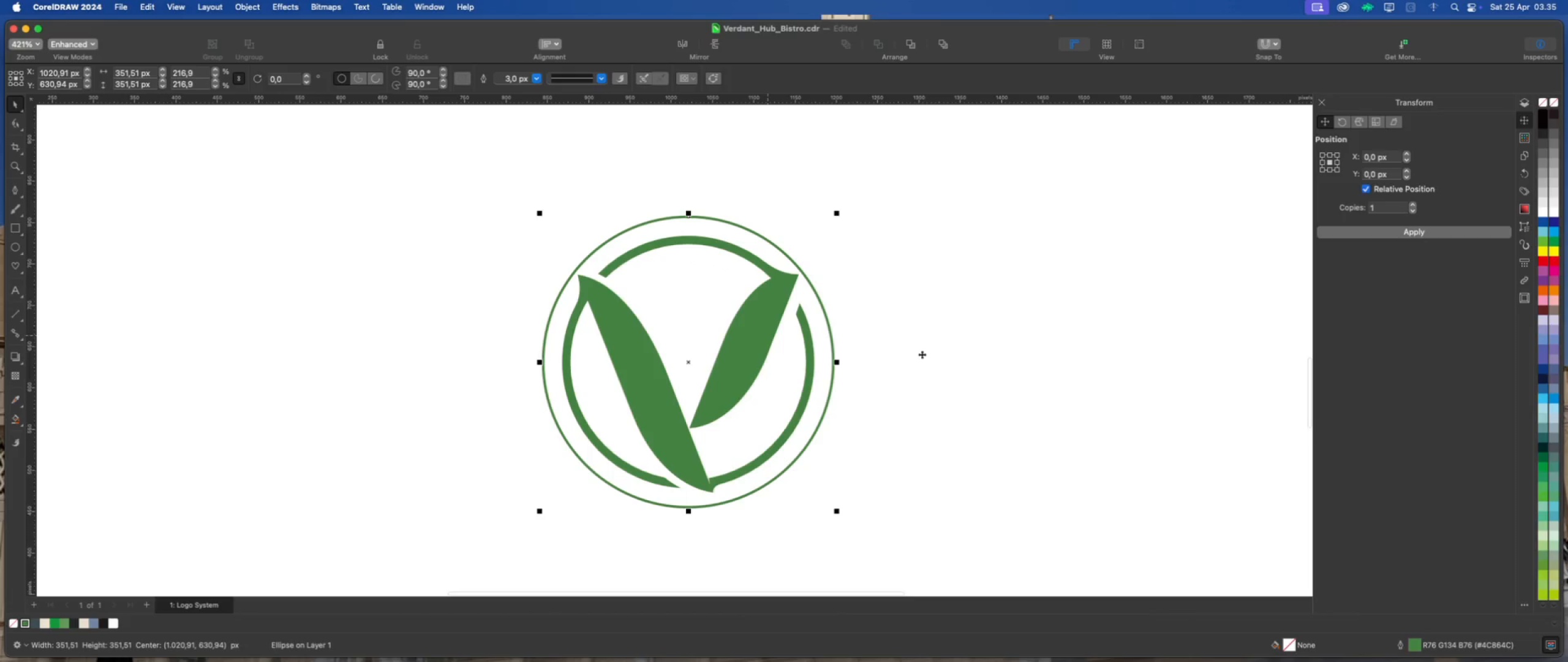 
left_click([929, 354])
 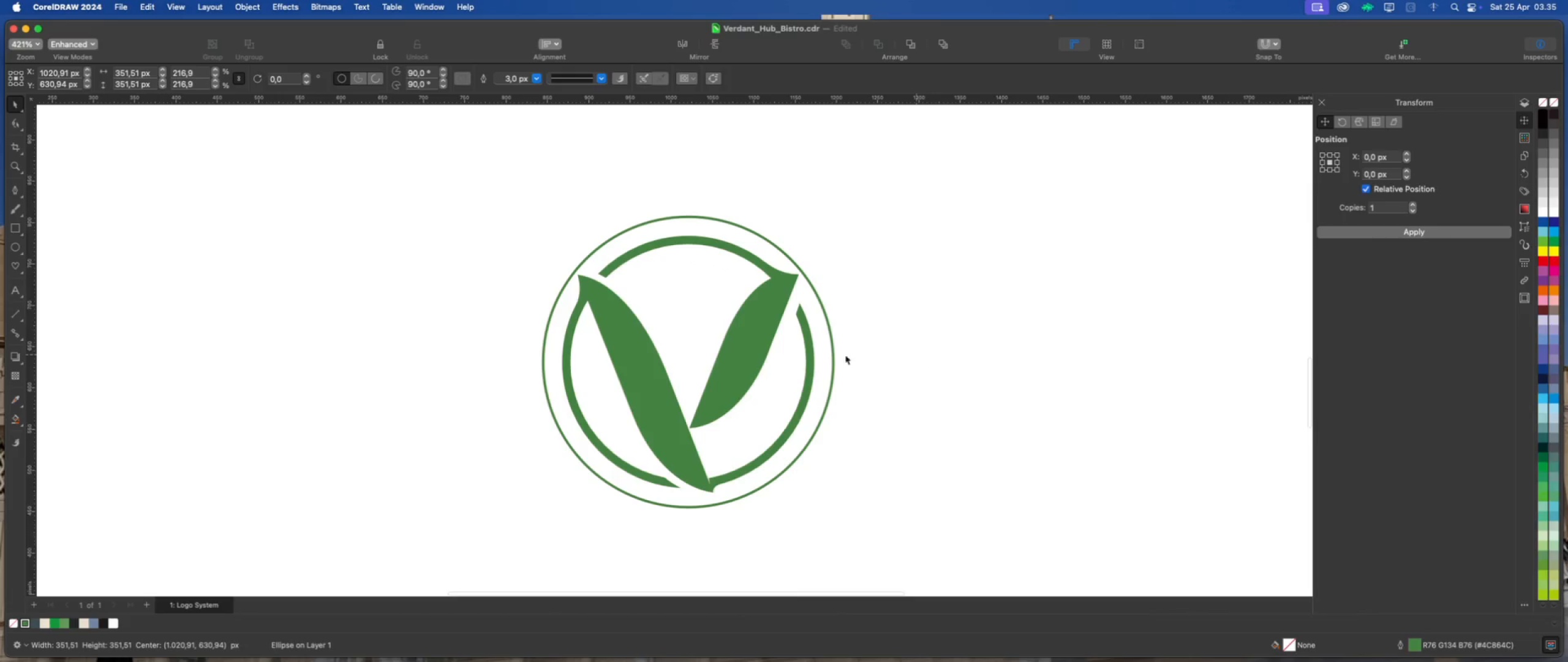 
scroll: coordinate [812, 361], scroll_direction: down, amount: 2.0
 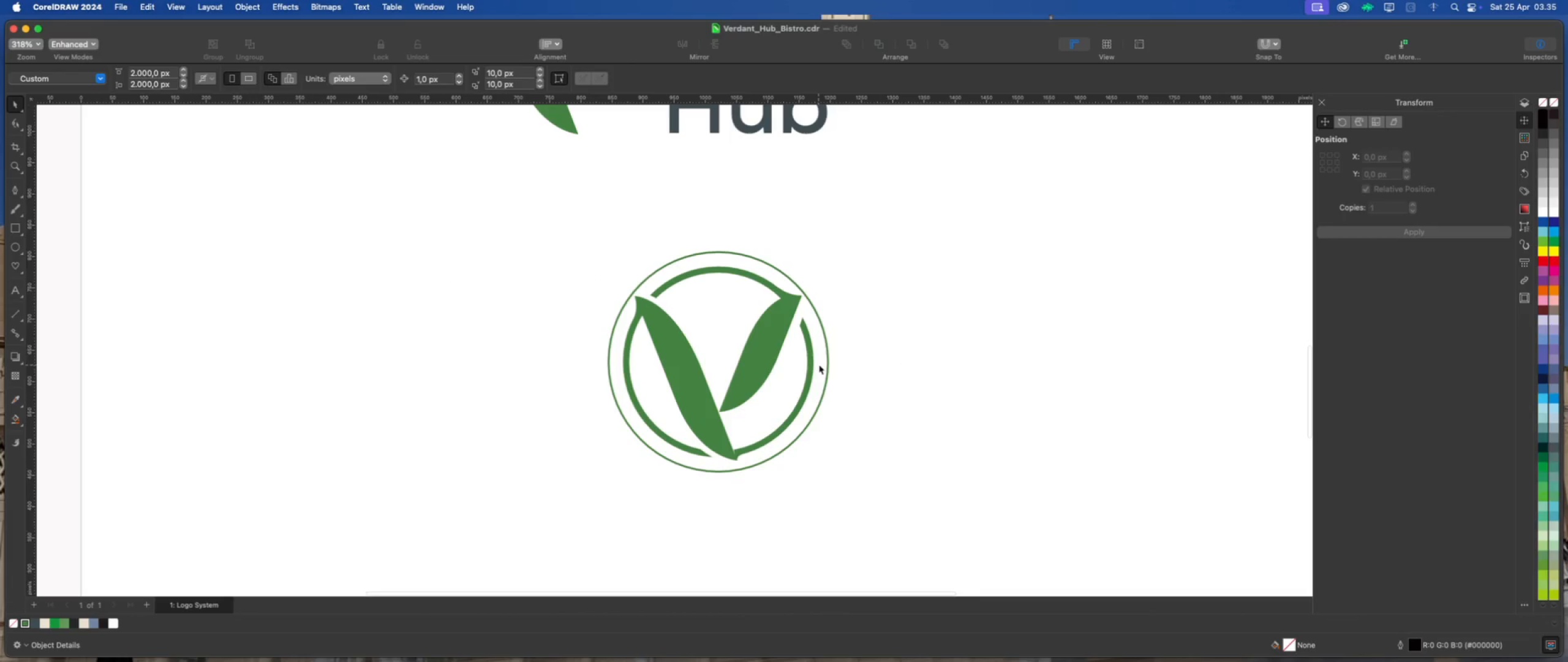 
scroll: coordinate [823, 365], scroll_direction: up, amount: 2.0
 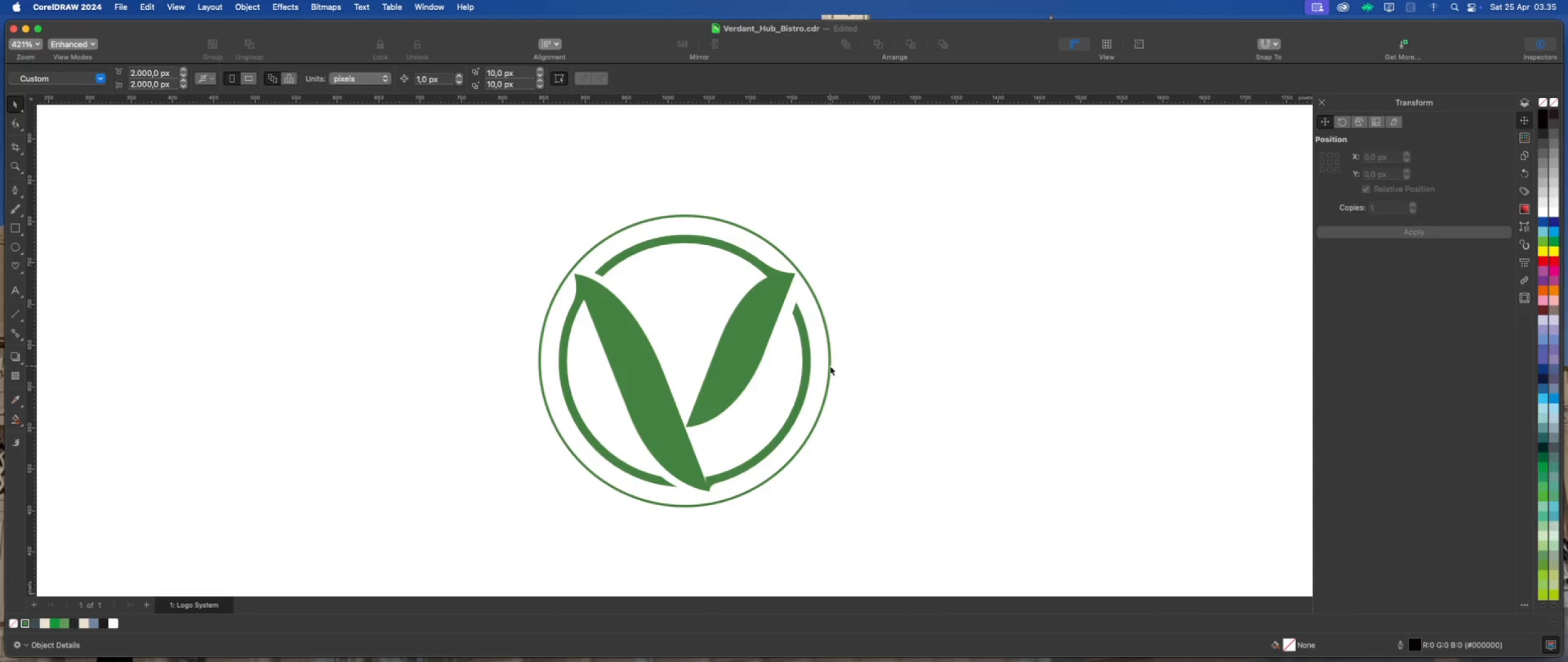 
left_click([830, 366])
 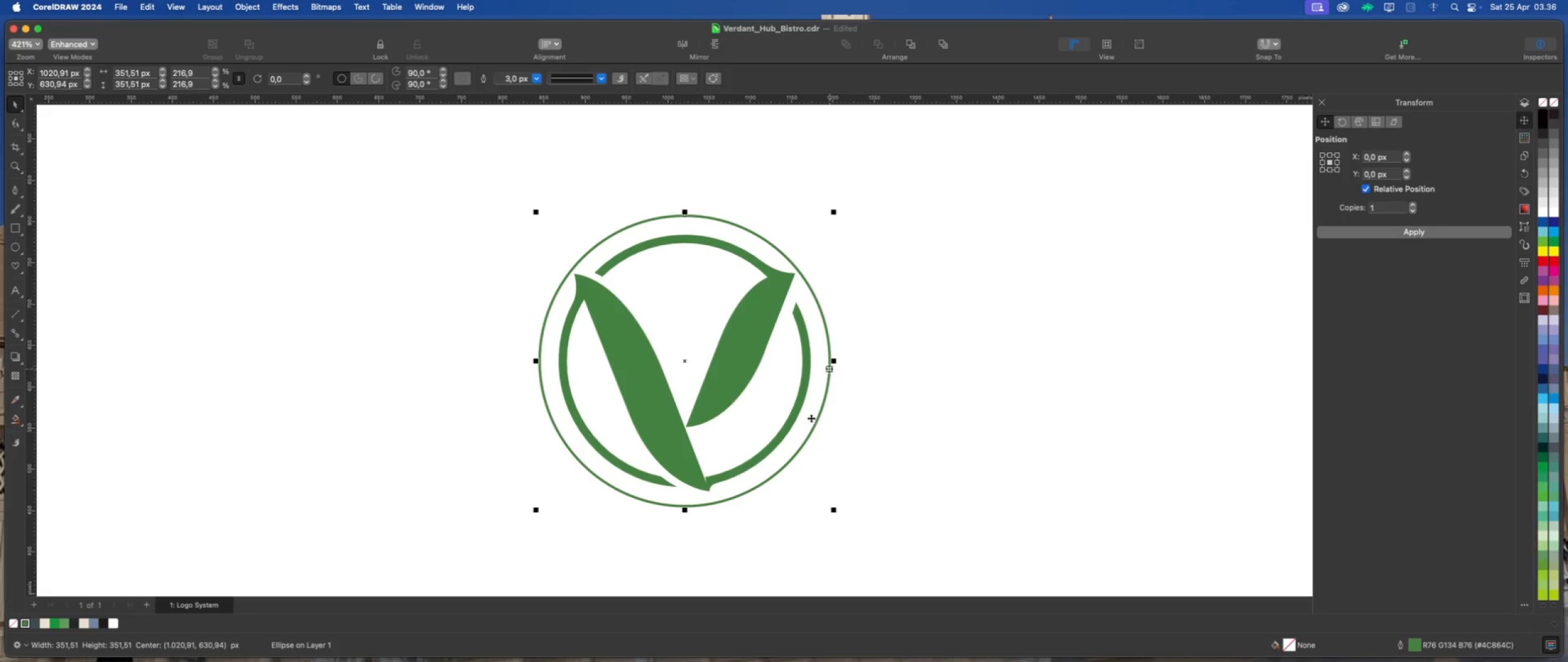 
scroll: coordinate [808, 454], scroll_direction: down, amount: 13.0
 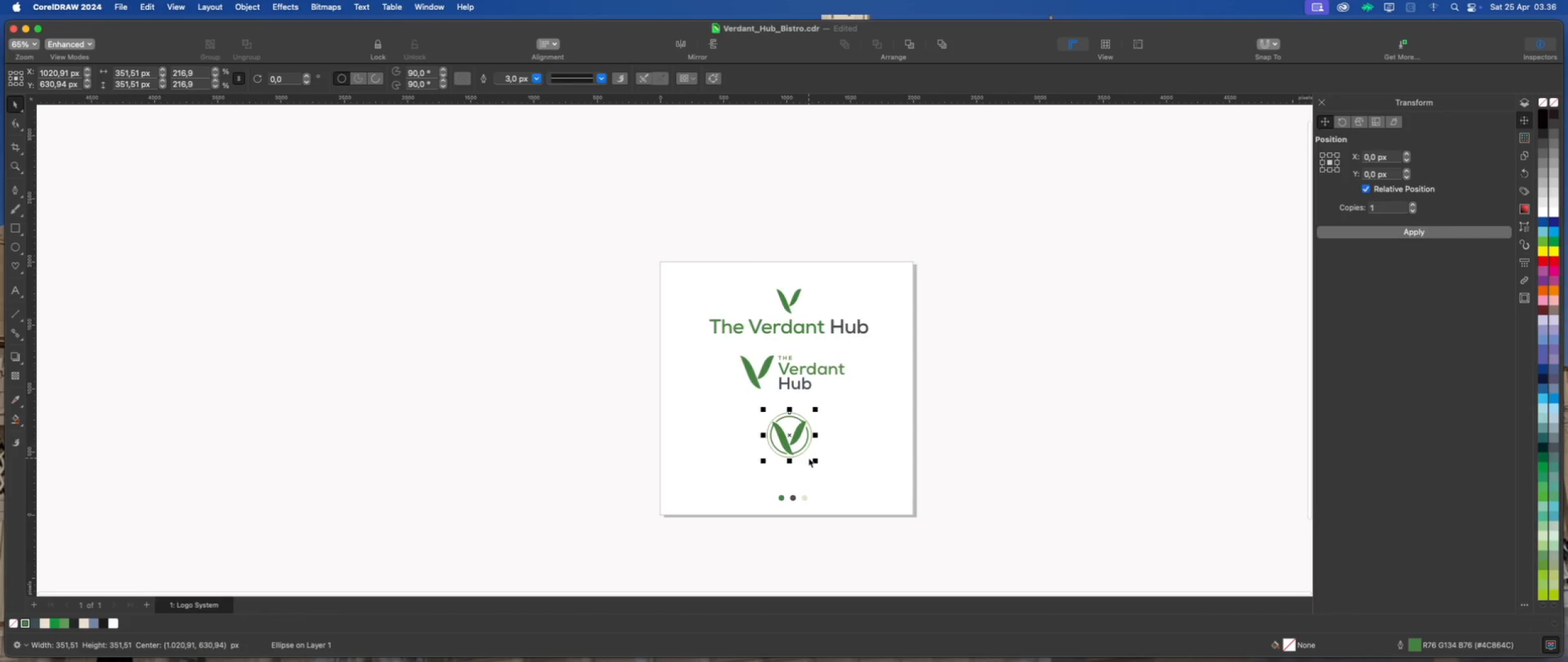 
scroll: coordinate [809, 458], scroll_direction: up, amount: 5.0
 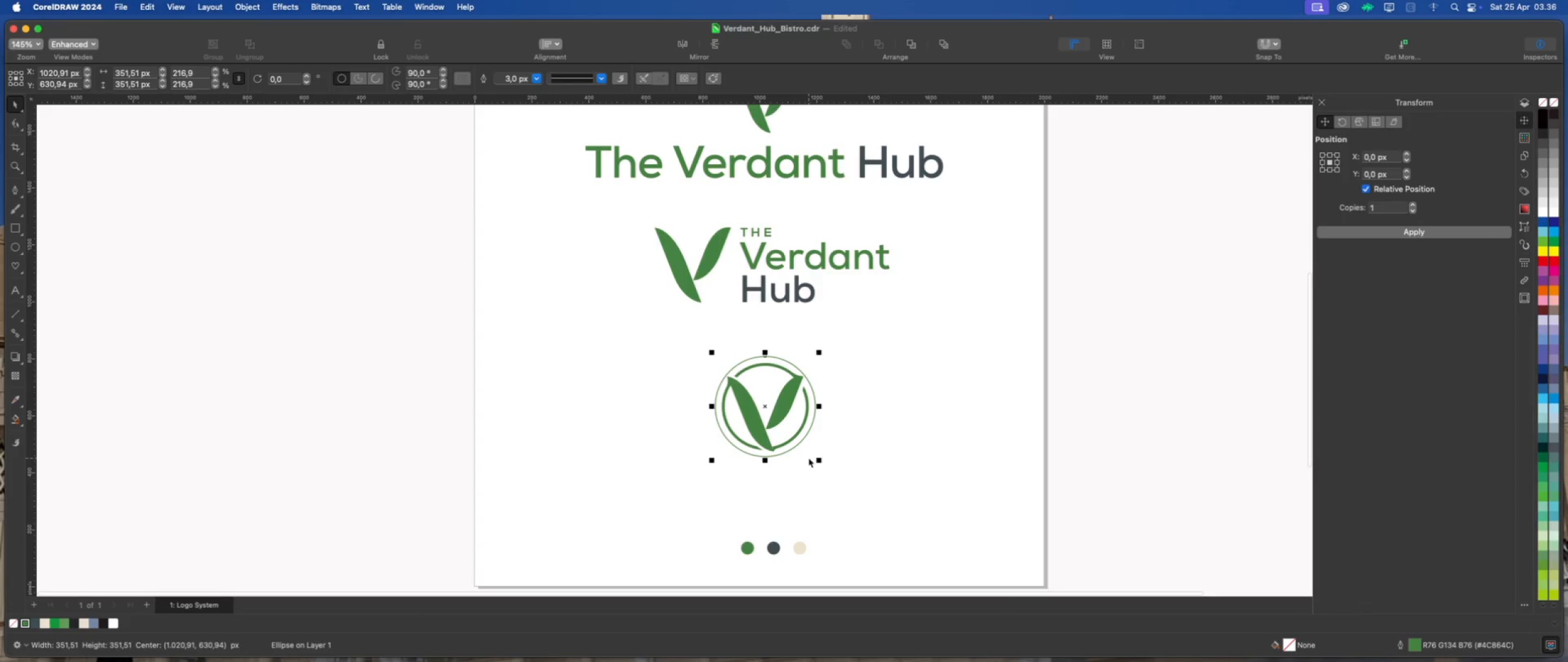 
scroll: coordinate [800, 449], scroll_direction: down, amount: 2.0
 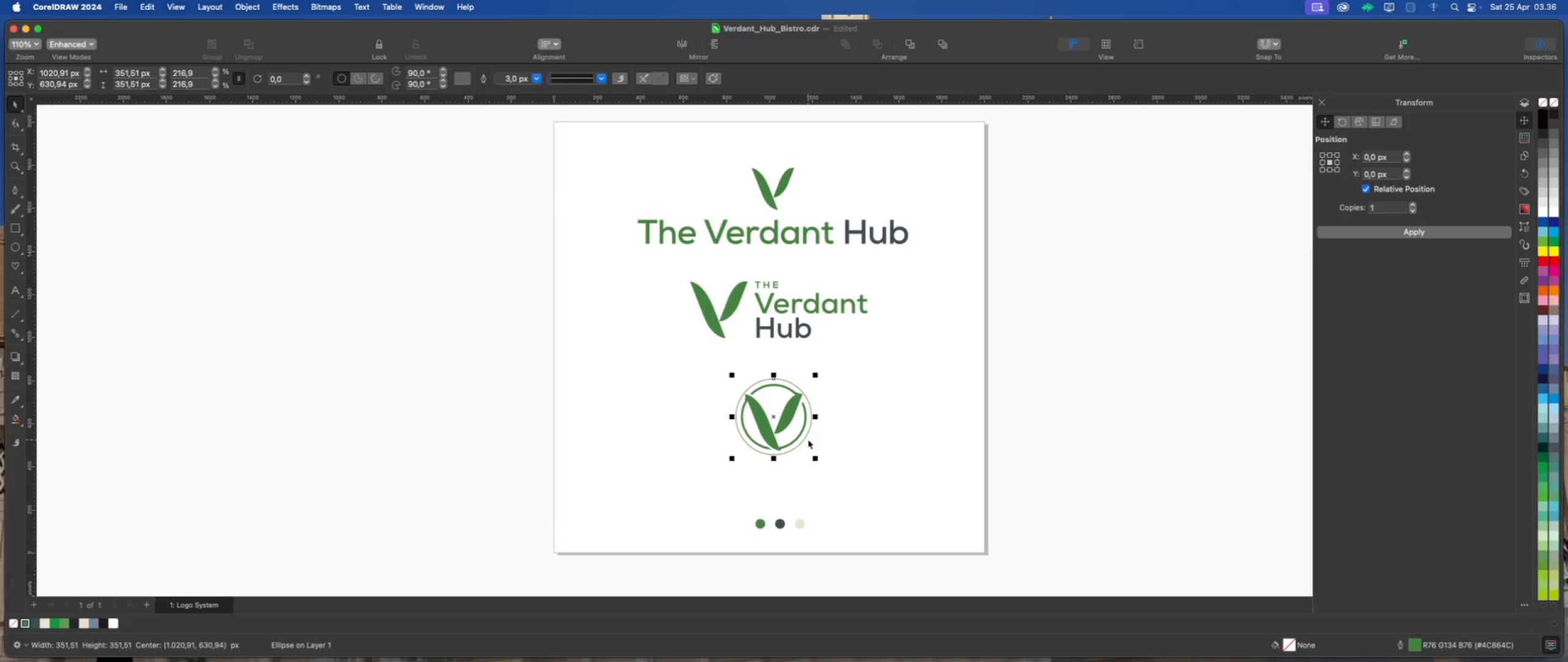 
scroll: coordinate [803, 451], scroll_direction: up, amount: 10.0
 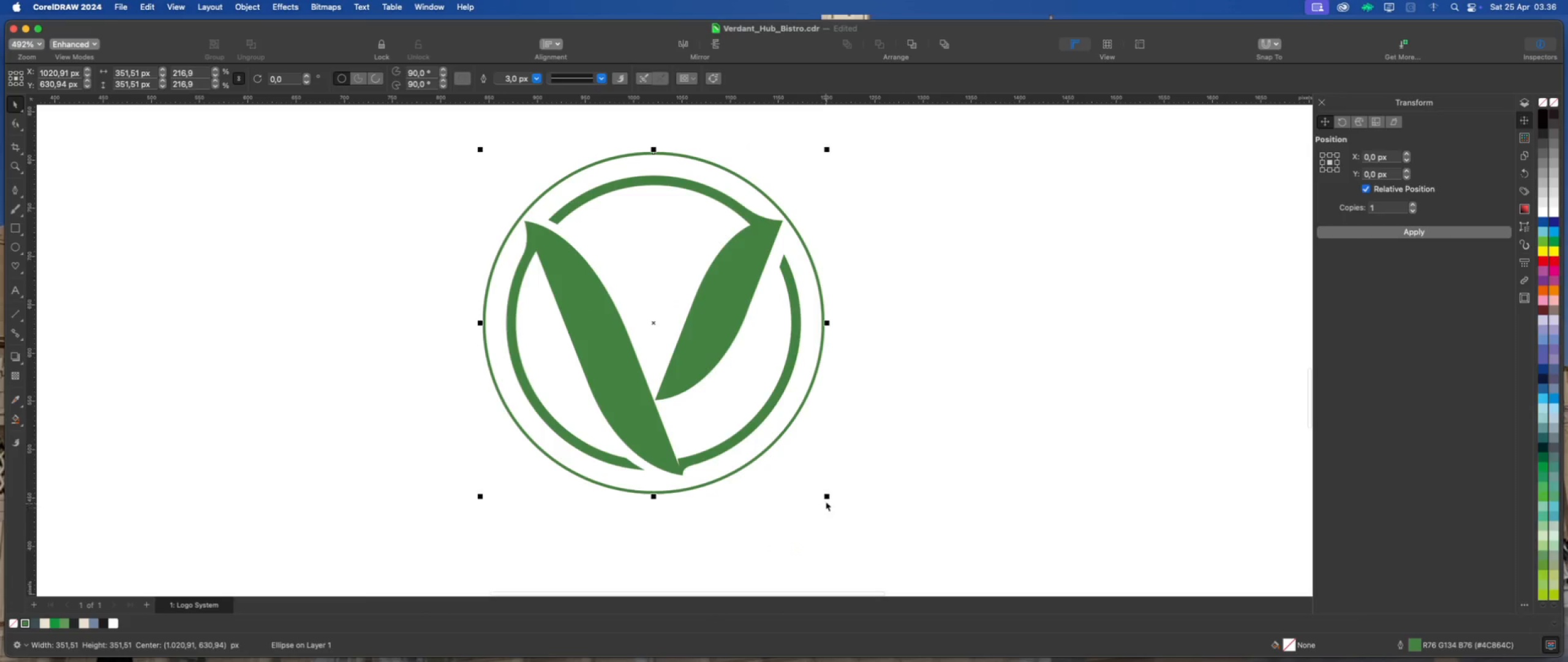 
left_click_drag(start_coordinate=[827, 496], to_coordinate=[823, 495])
 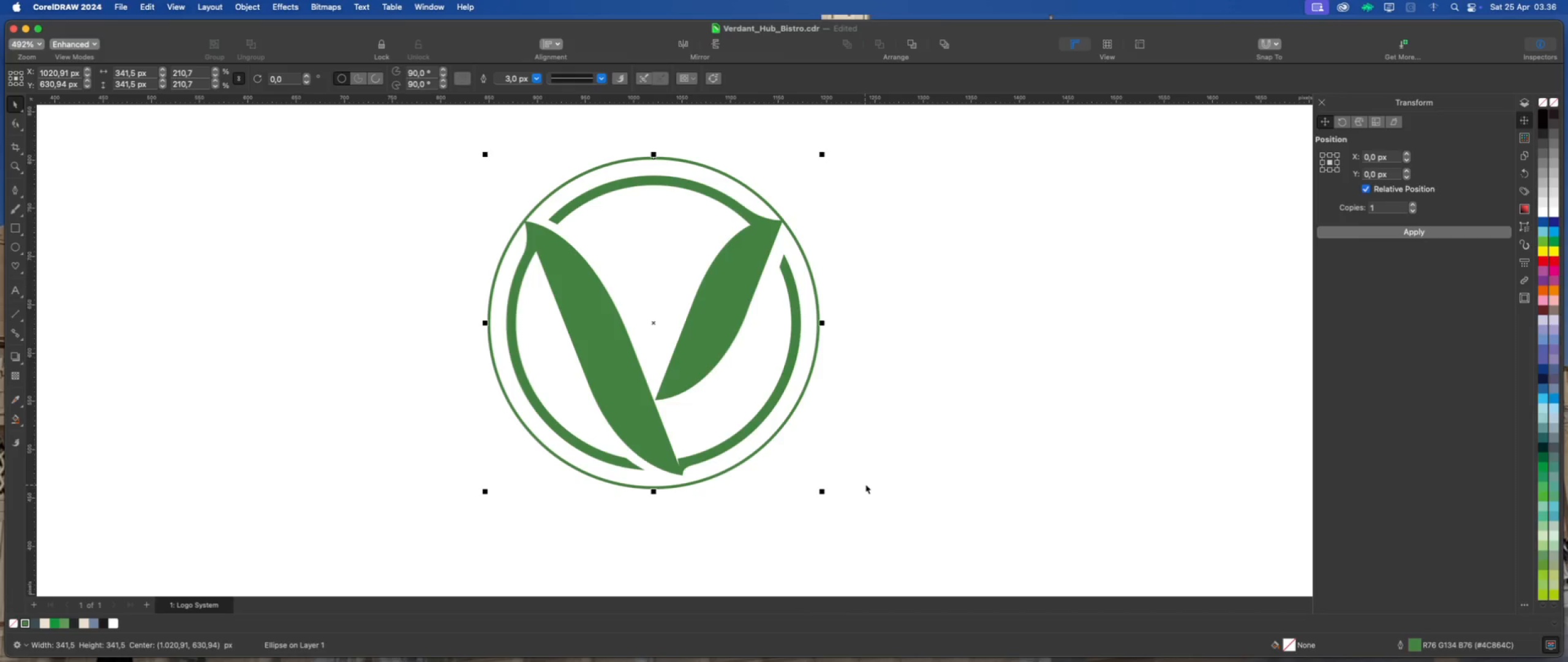 
hold_key(key=ShiftLeft, duration=1.19)
 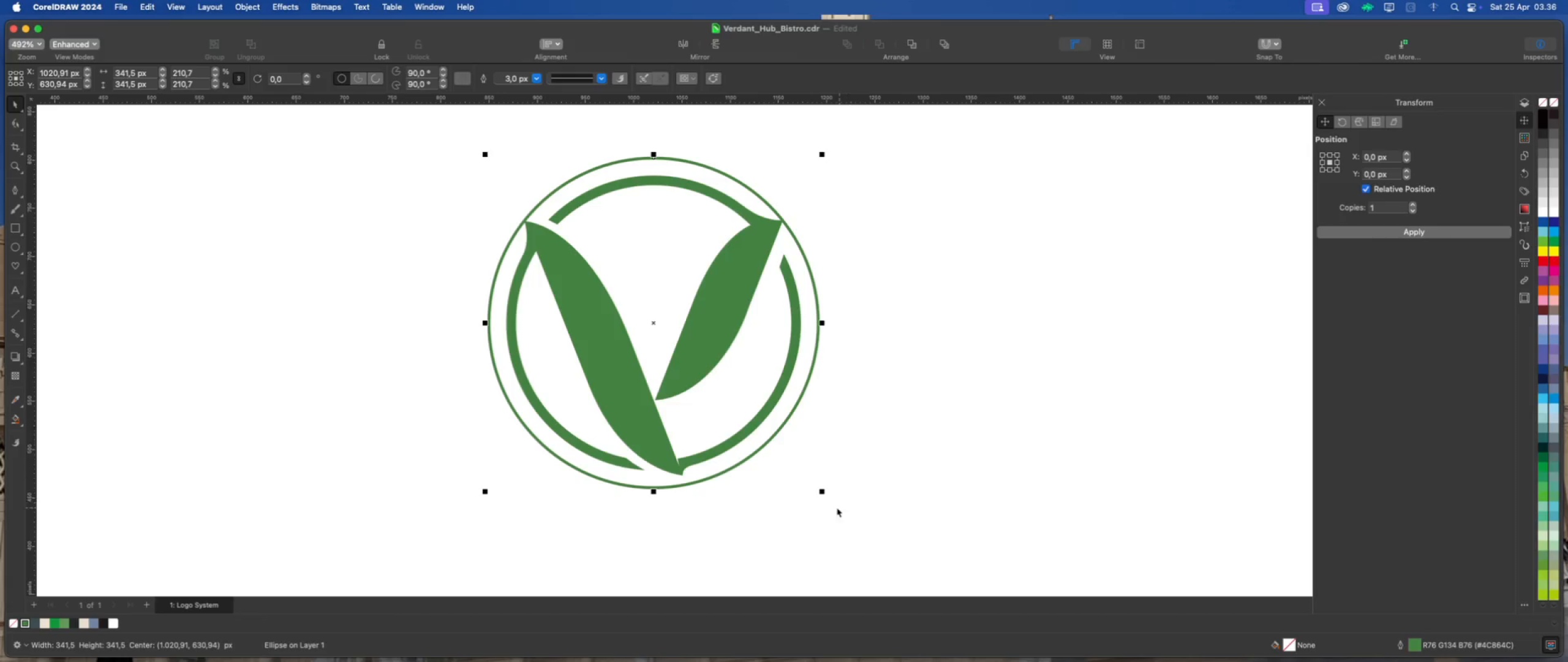 
left_click_drag(start_coordinate=[821, 492], to_coordinate=[828, 501])
 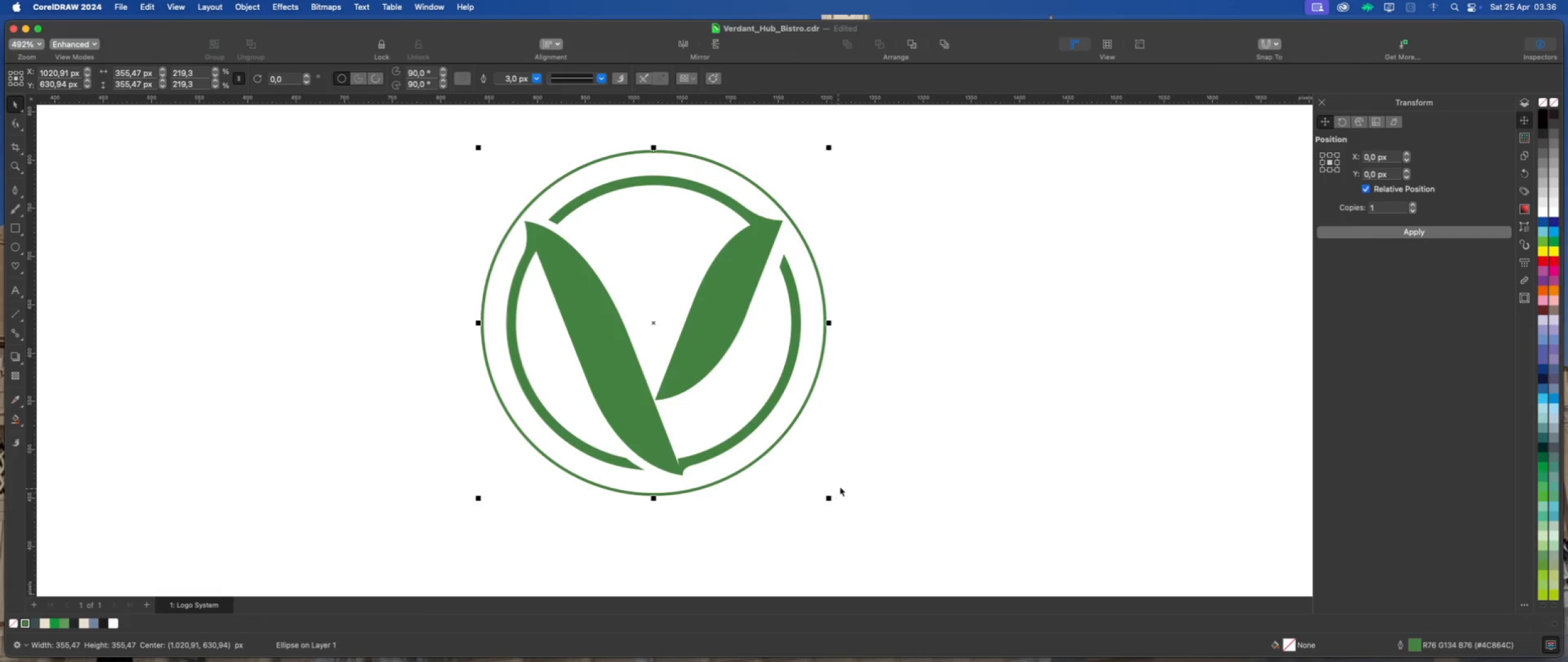 
hold_key(key=ShiftLeft, duration=1.78)
 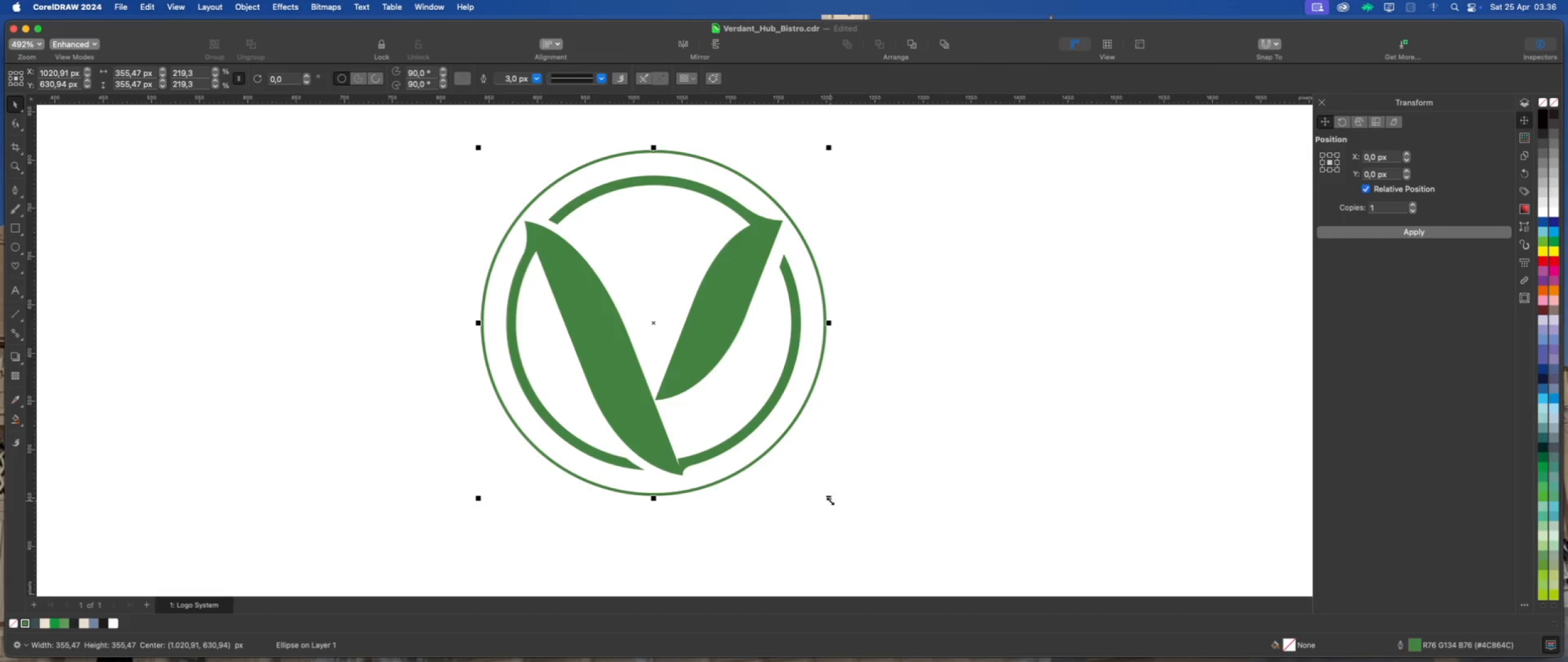 
wait(5.7)
 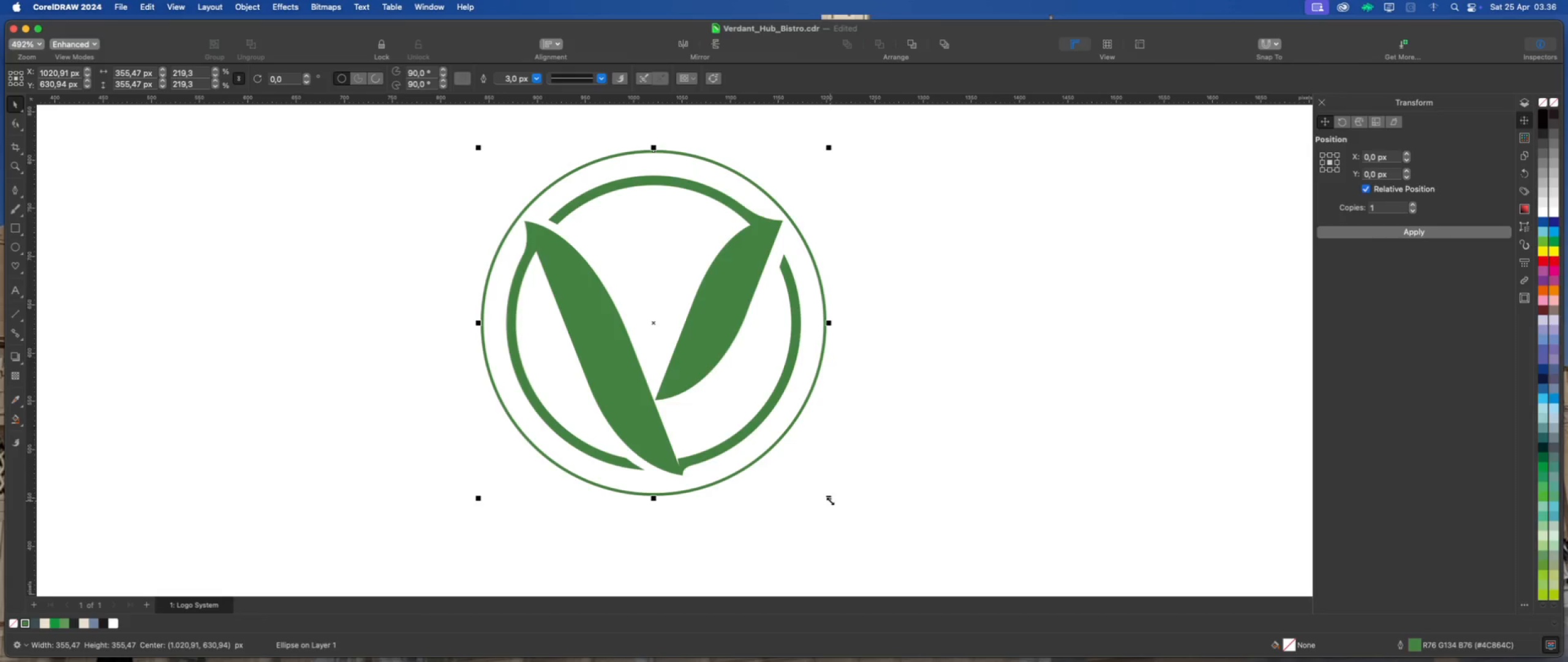 
left_click_drag(start_coordinate=[831, 500], to_coordinate=[818, 493])
 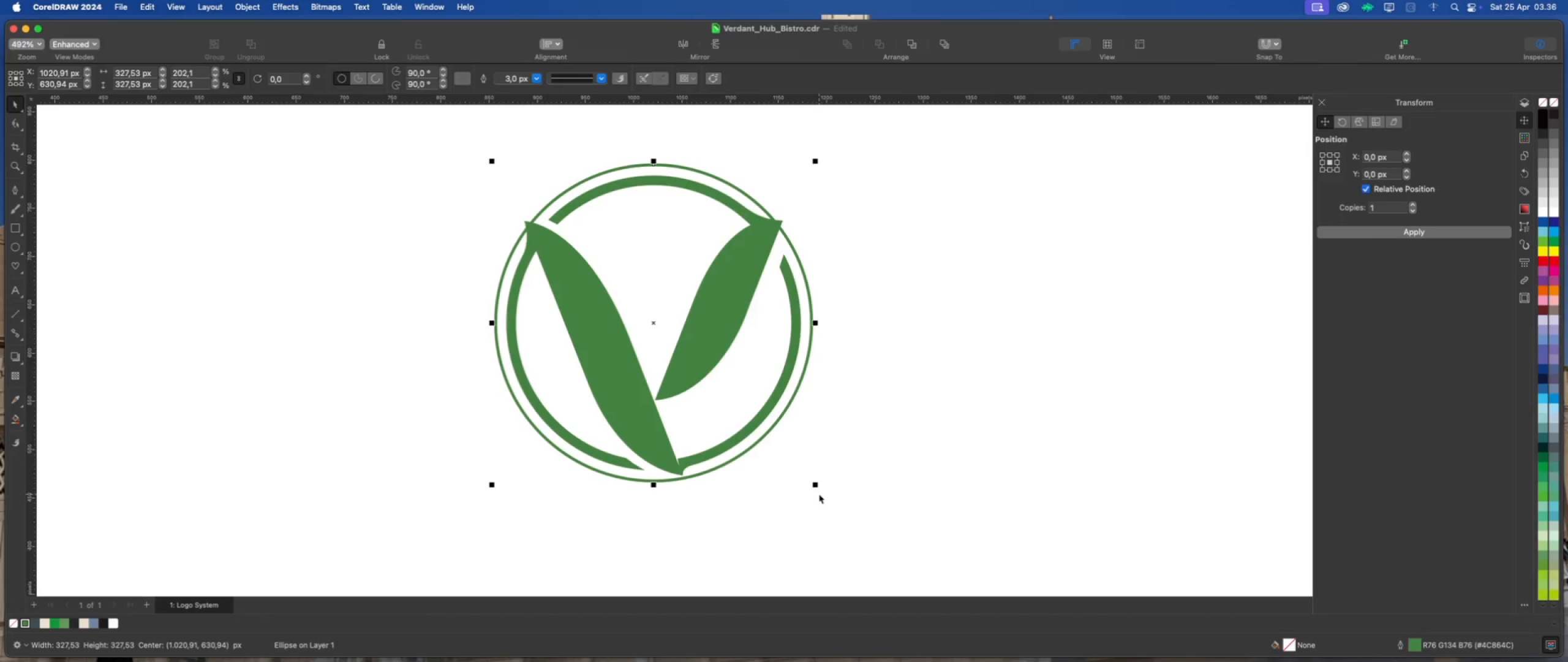 
hold_key(key=ShiftLeft, duration=2.48)
 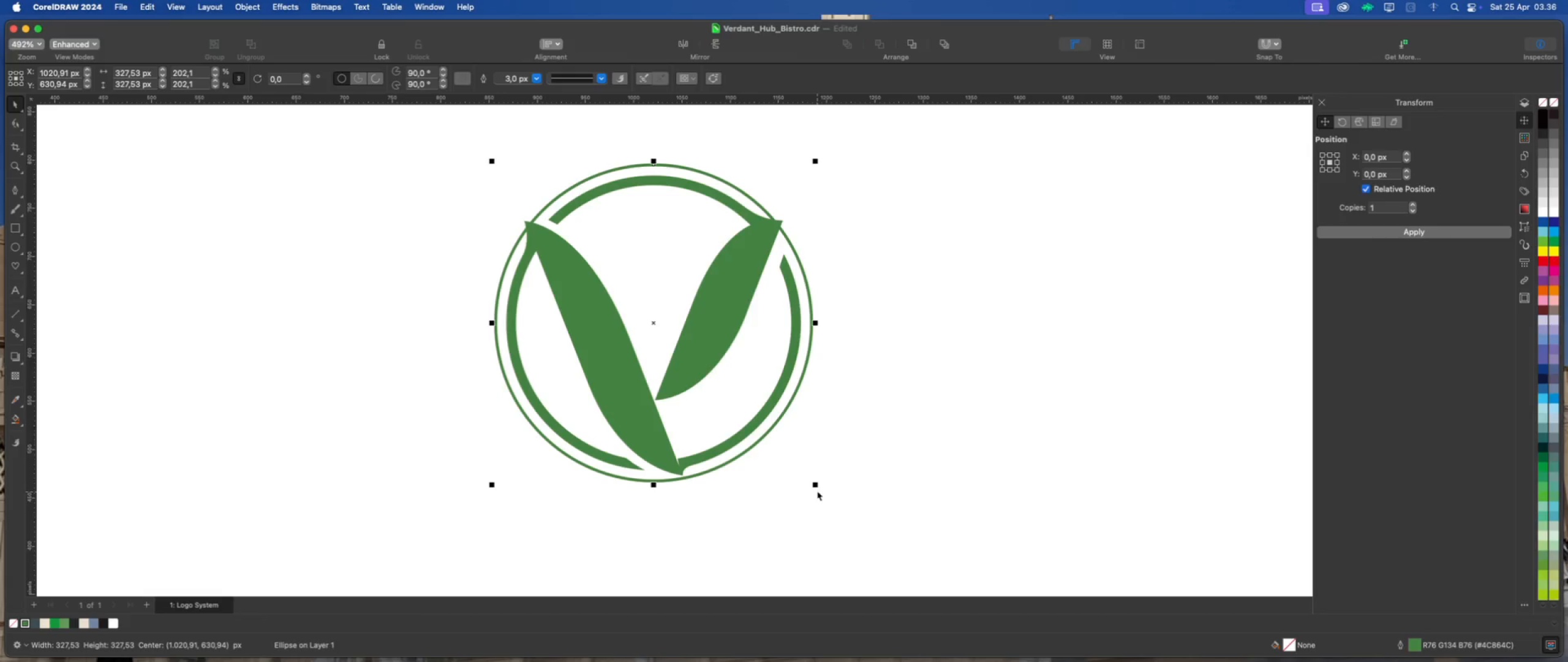 
left_click_drag(start_coordinate=[818, 486], to_coordinate=[821, 489])
 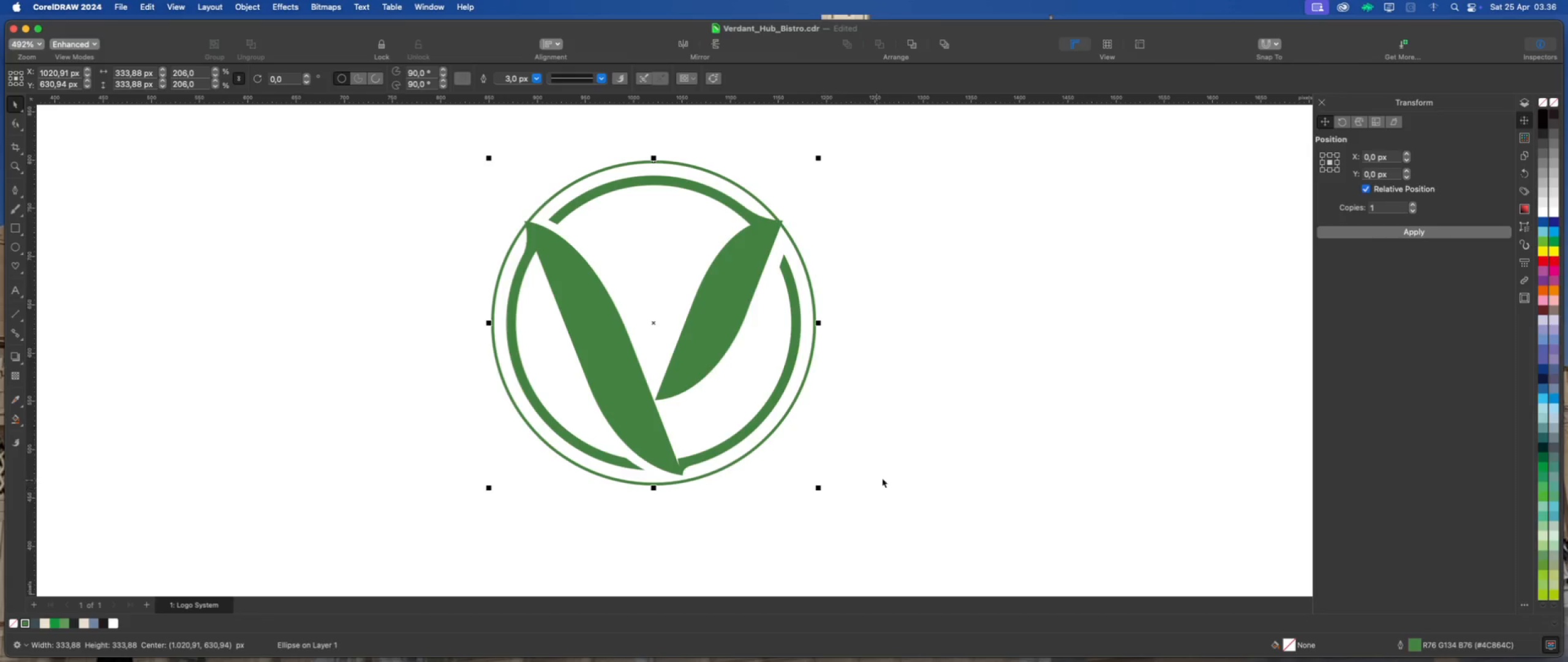 
hold_key(key=ShiftLeft, duration=1.54)
 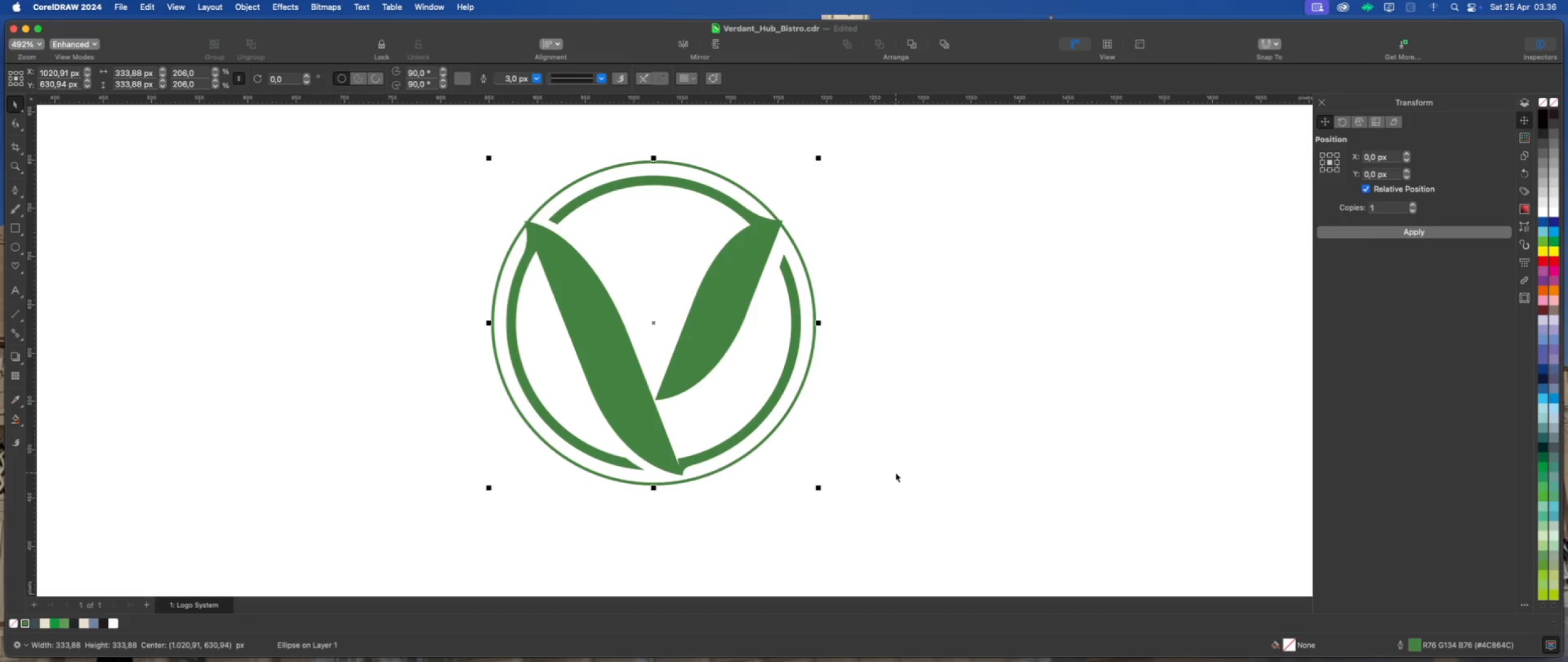 
left_click([895, 473])
 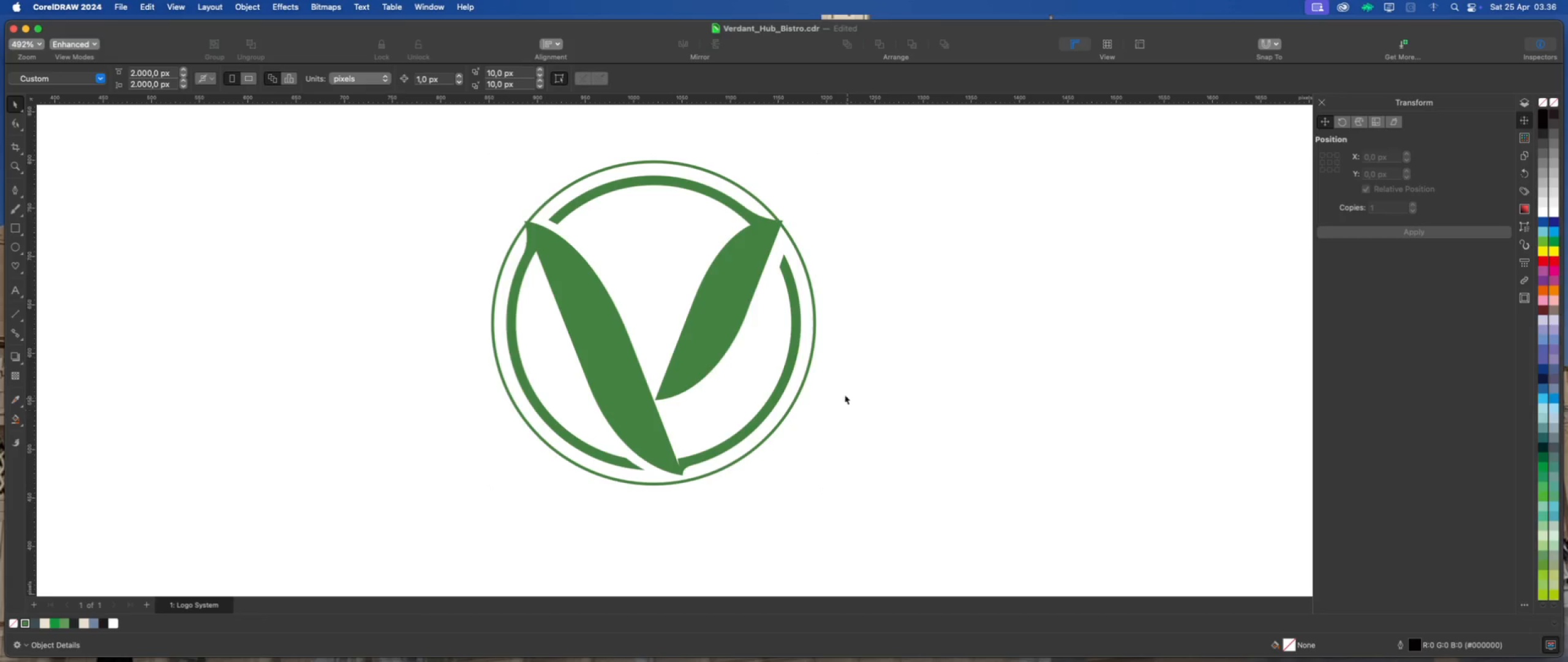 
scroll: coordinate [836, 387], scroll_direction: up, amount: 1.0
 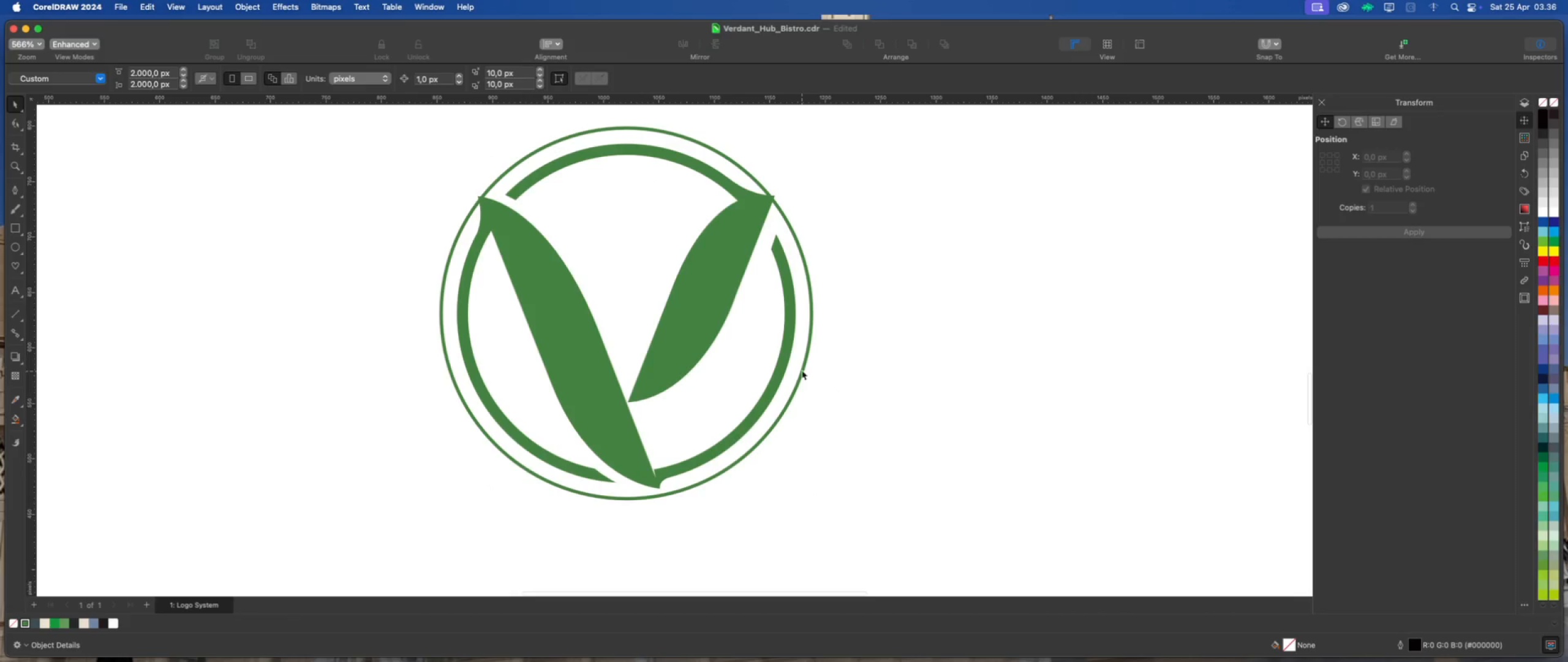 
left_click([802, 370])
 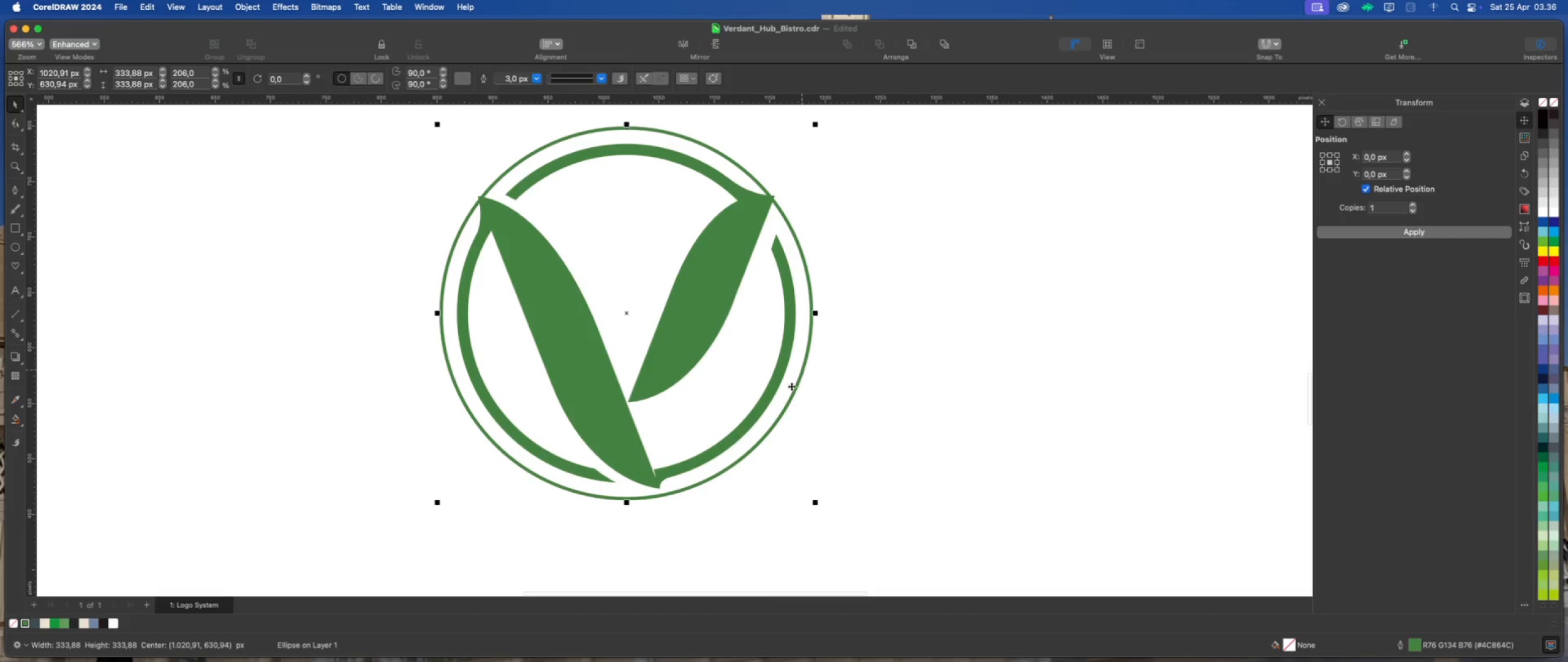 
scroll: coordinate [772, 408], scroll_direction: down, amount: 5.0
 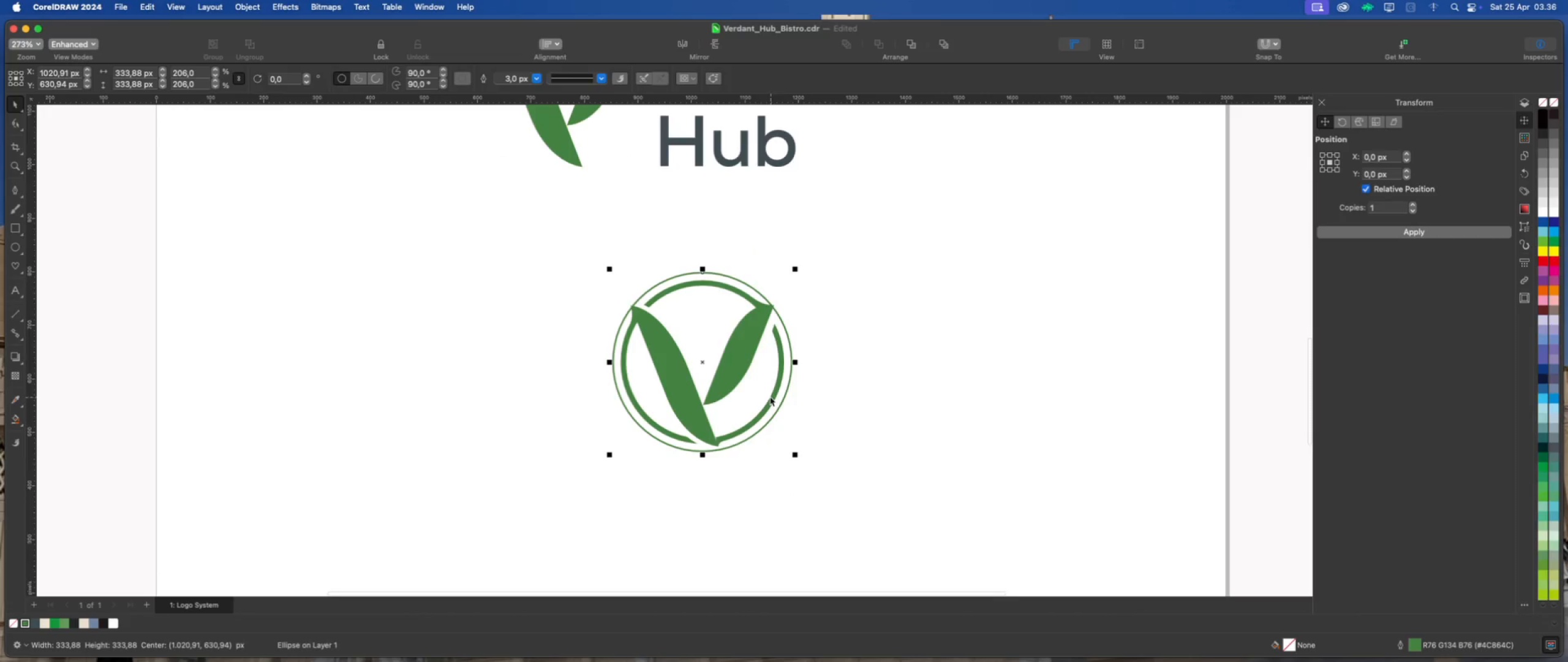 
scroll: coordinate [756, 438], scroll_direction: up, amount: 4.0
 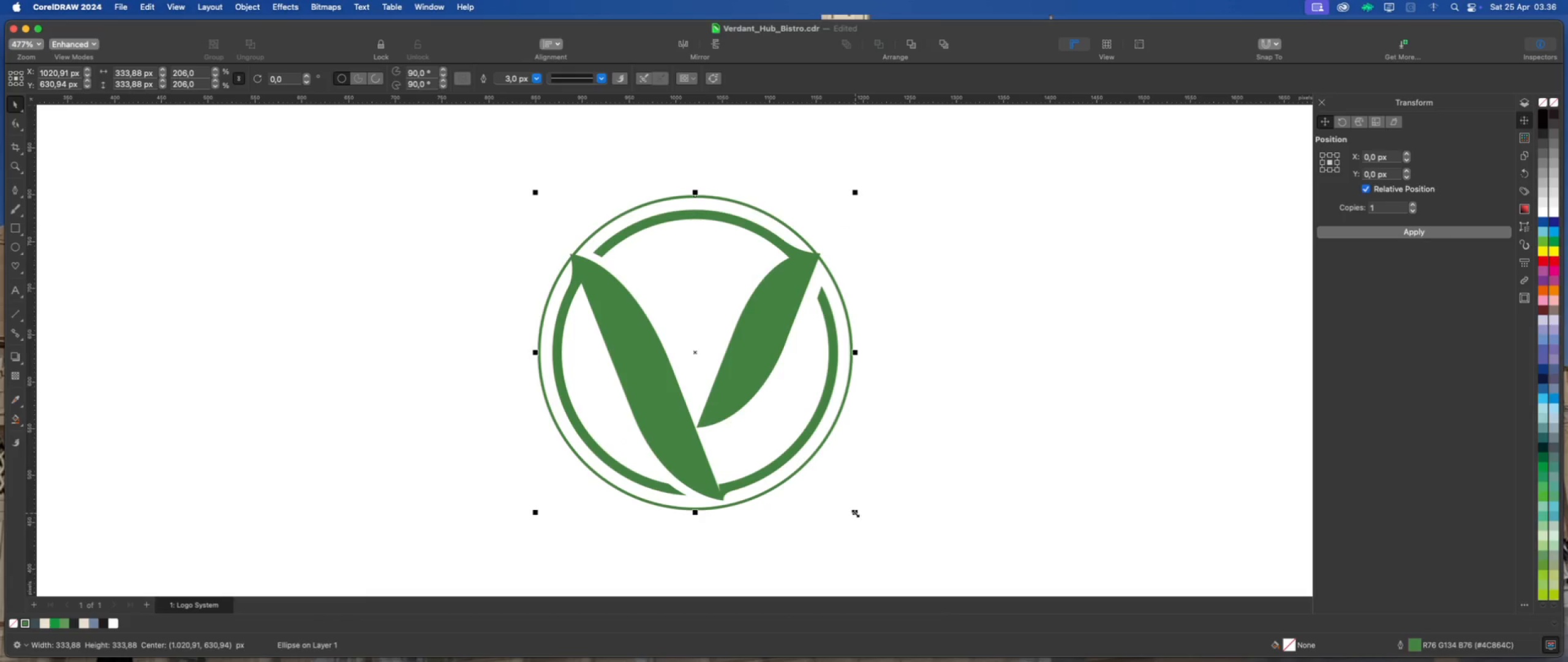 
scroll: coordinate [807, 486], scroll_direction: down, amount: 7.0
 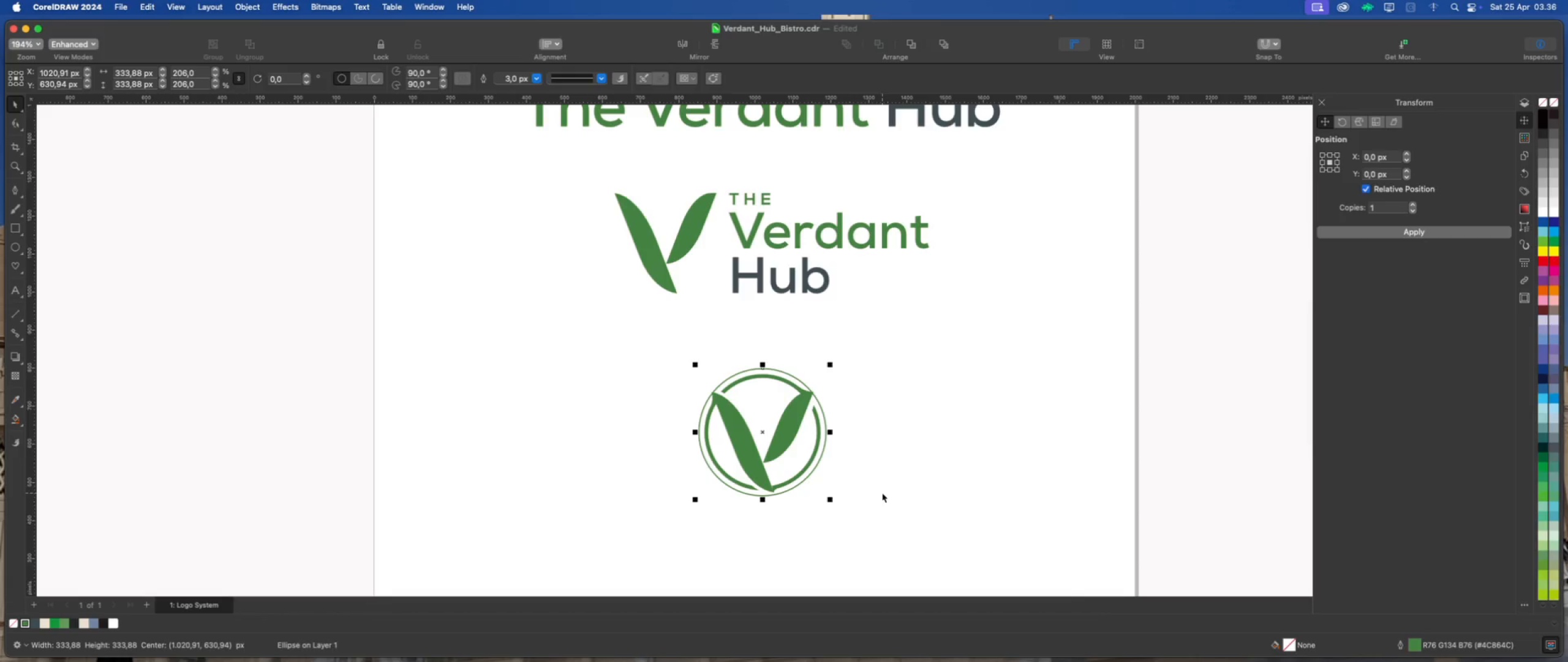 
key(Delete)
 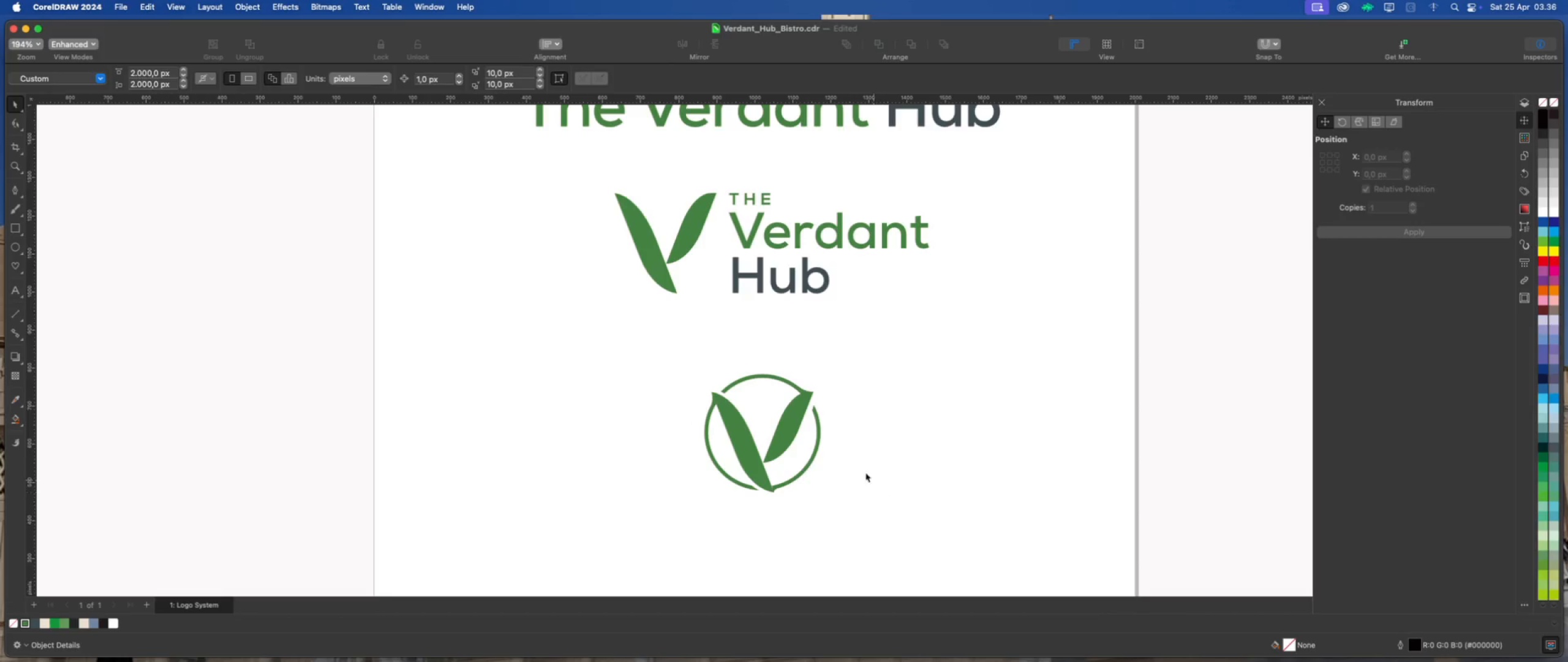 
scroll: coordinate [706, 418], scroll_direction: down, amount: 7.0
 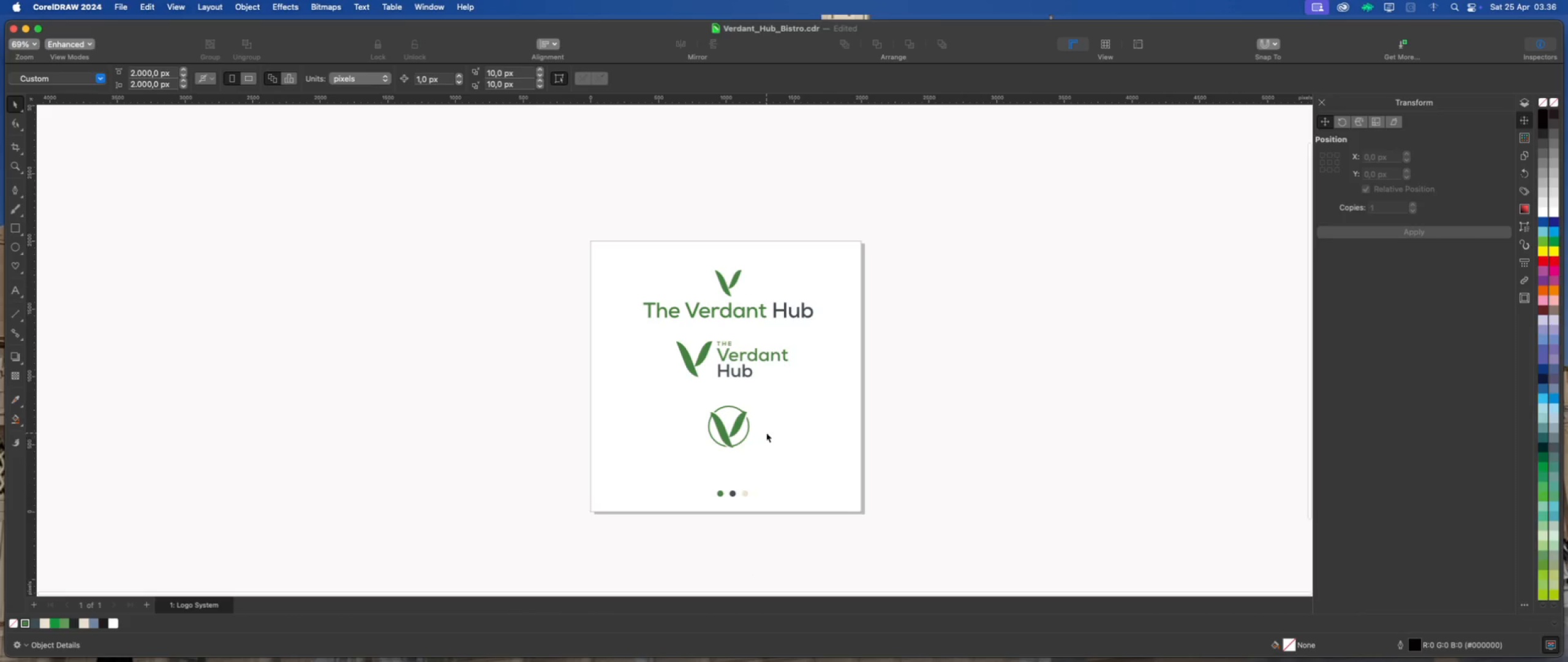 
scroll: coordinate [710, 509], scroll_direction: up, amount: 16.0
 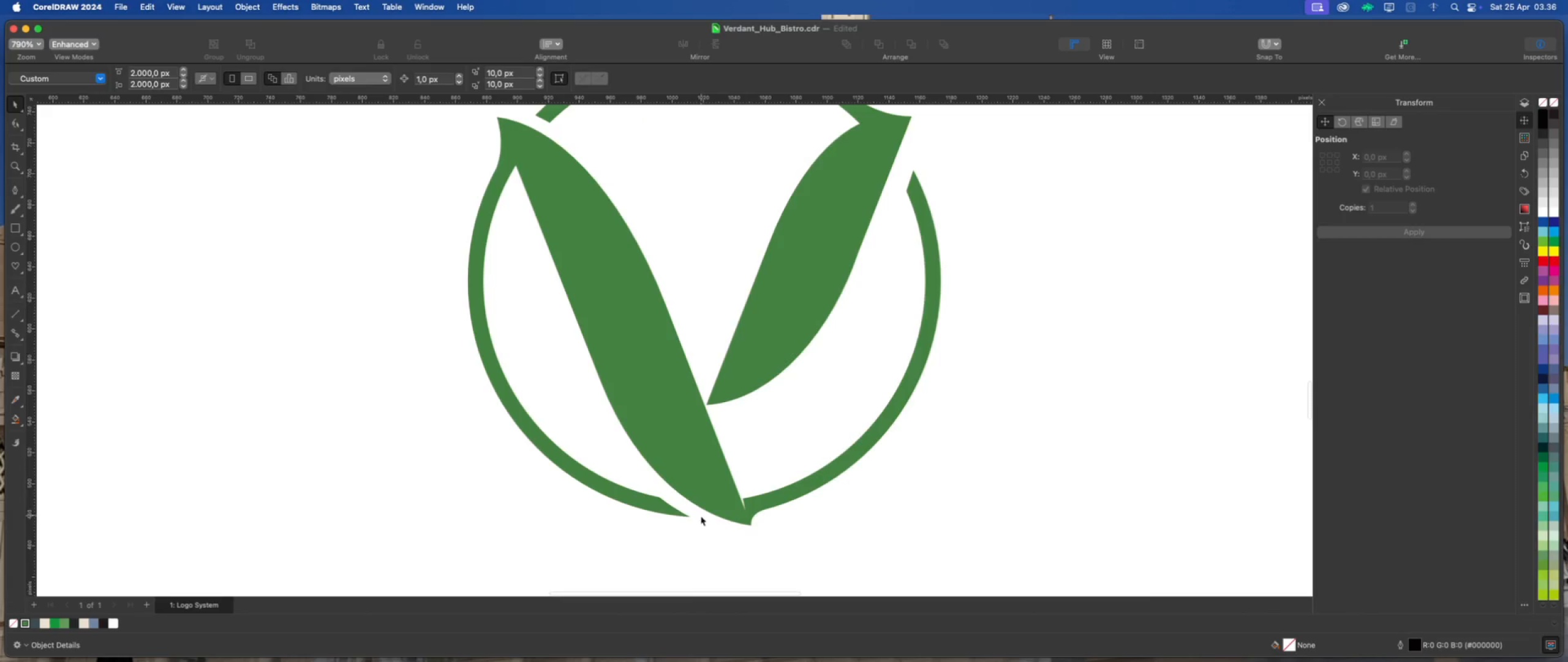 
left_click([700, 517])
 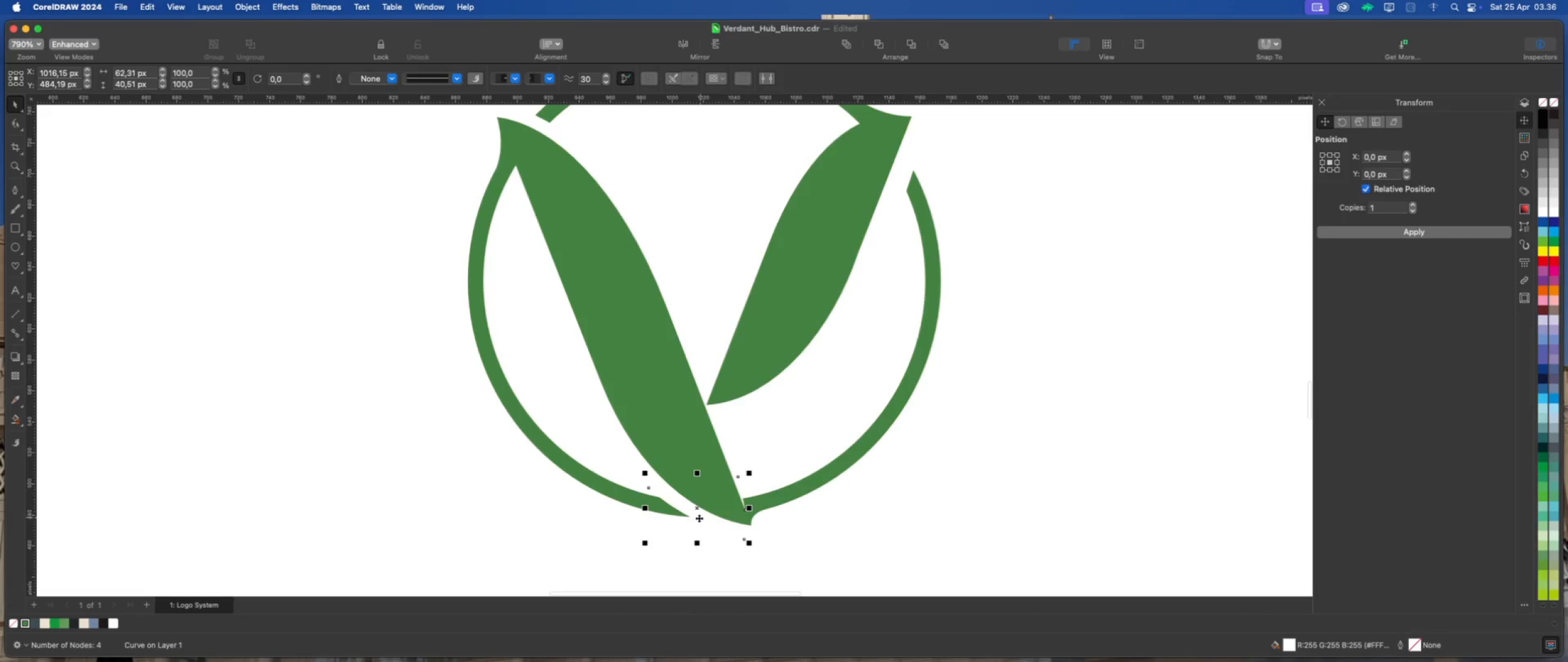 
scroll: coordinate [731, 478], scroll_direction: up, amount: 15.0
 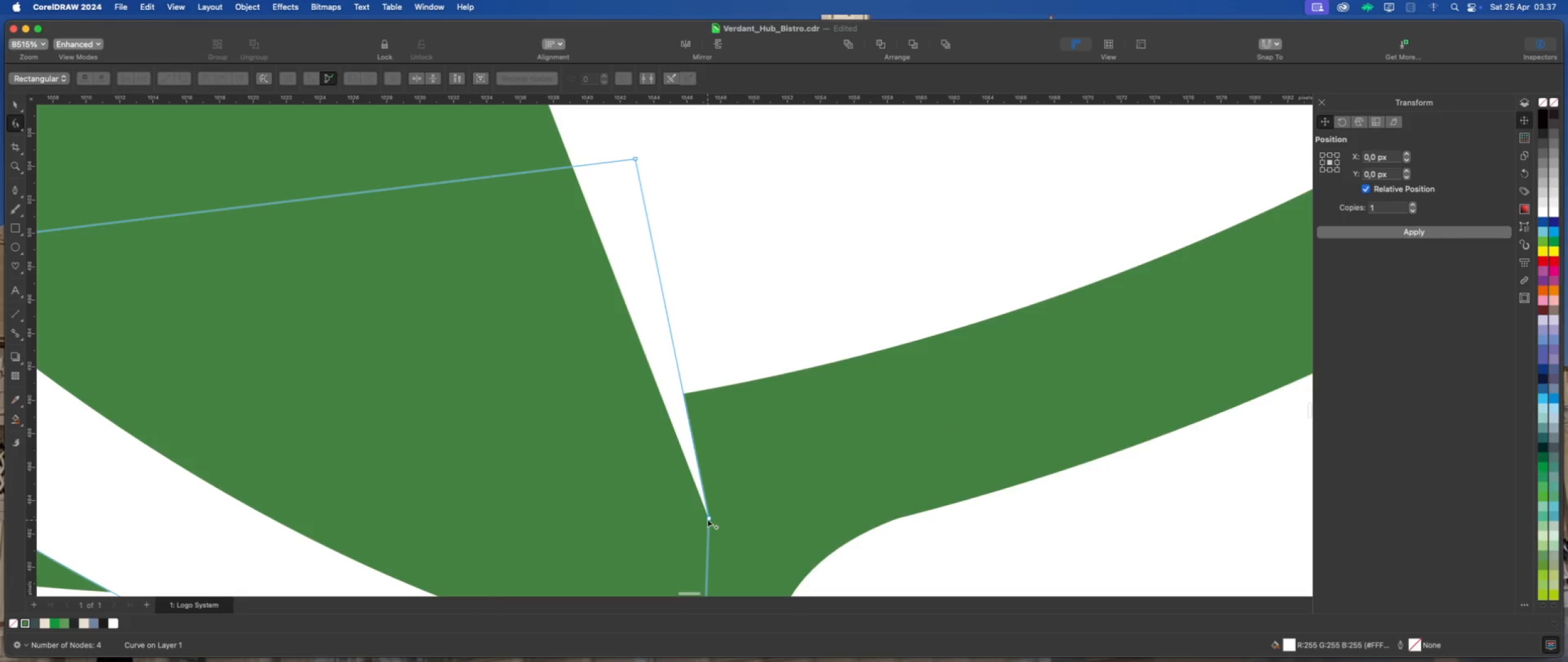 
left_click_drag(start_coordinate=[709, 517], to_coordinate=[718, 542])
 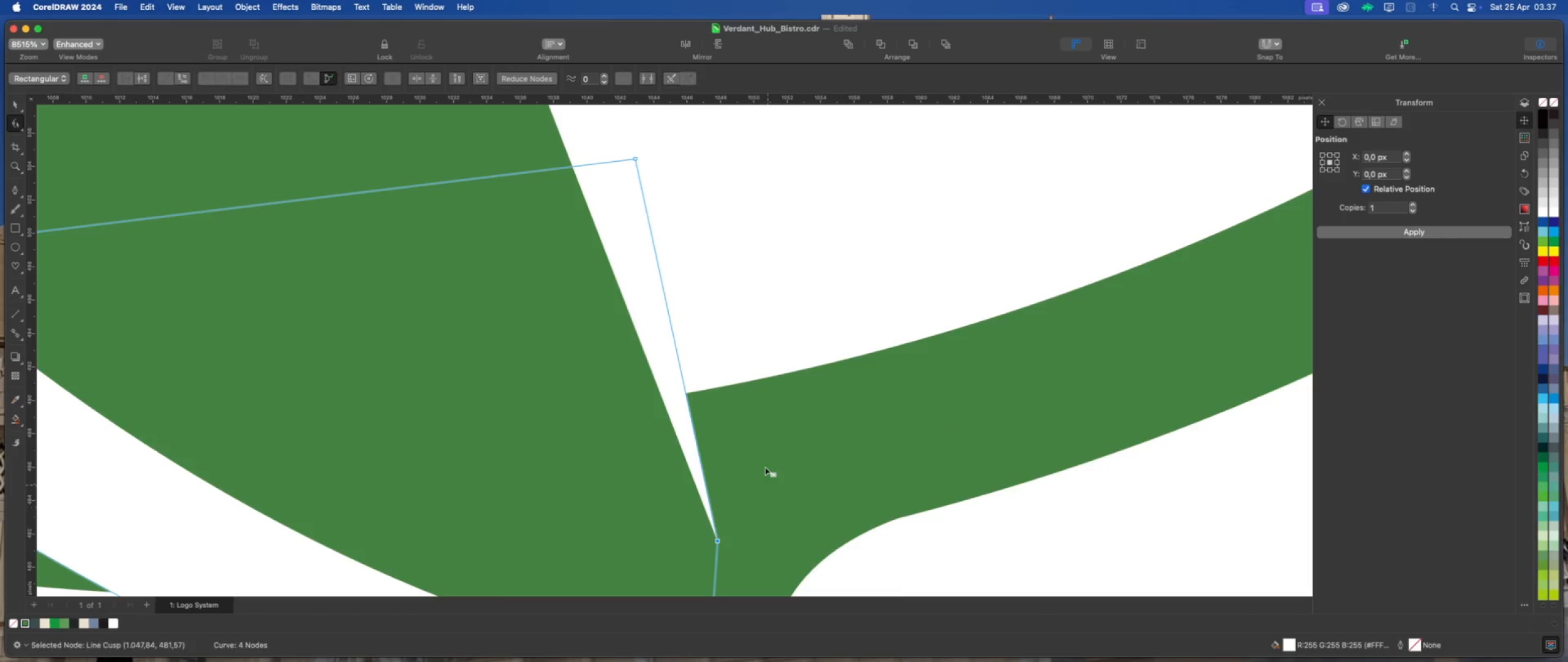 
scroll: coordinate [748, 430], scroll_direction: down, amount: 10.0
 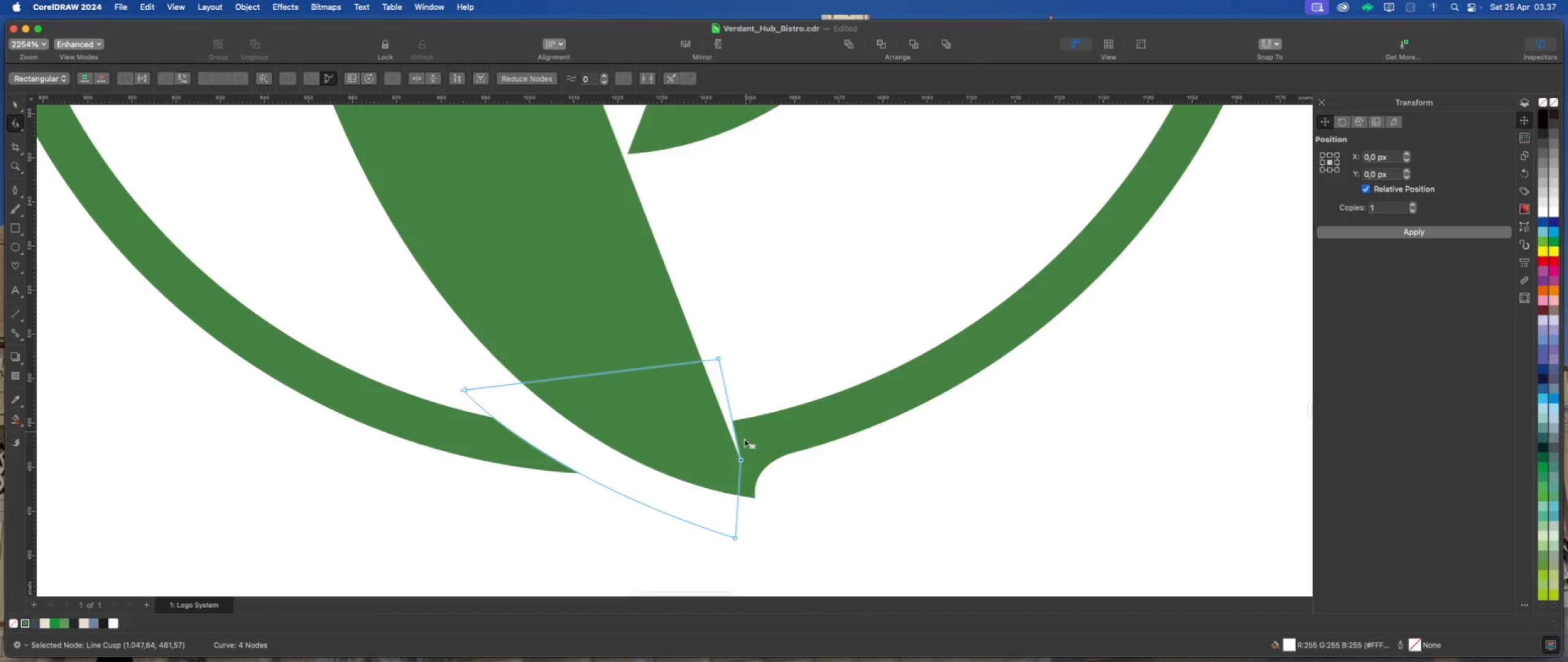 
scroll: coordinate [741, 467], scroll_direction: up, amount: 4.0
 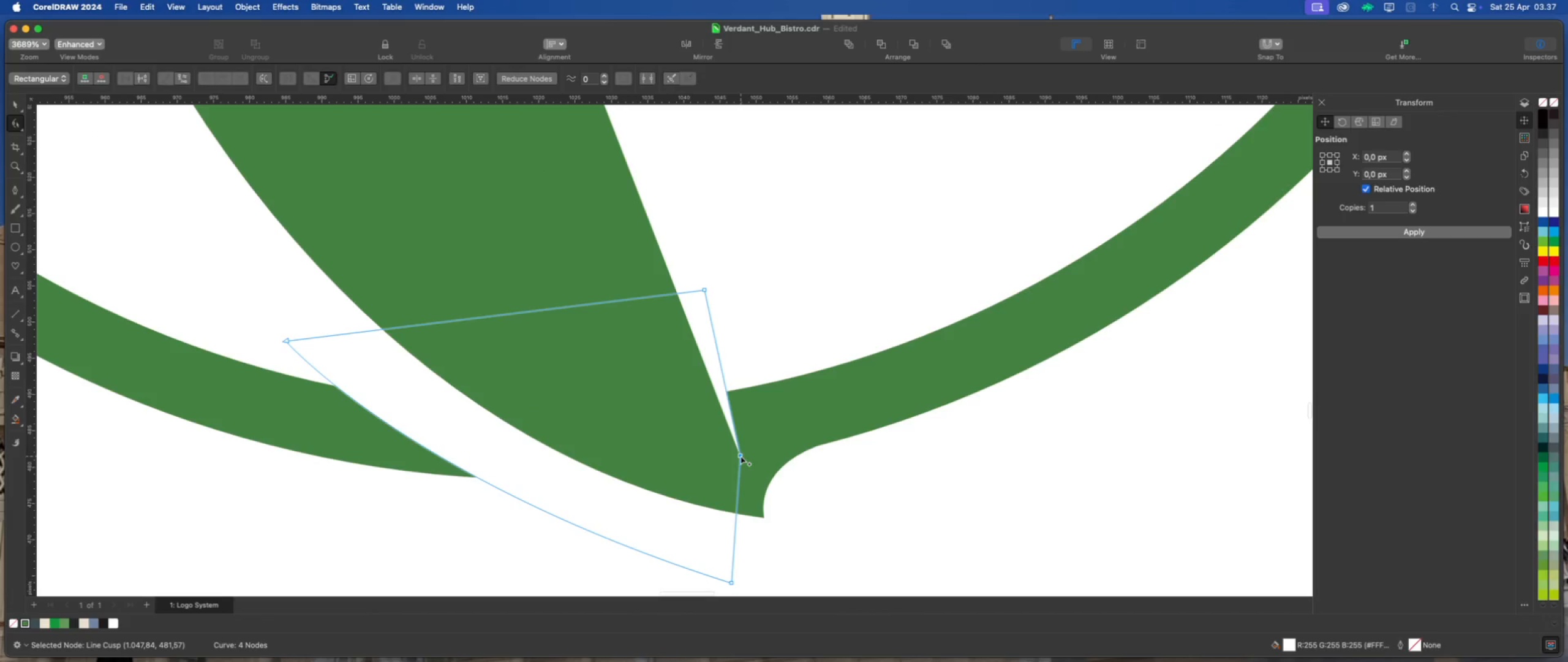 
left_click_drag(start_coordinate=[741, 455], to_coordinate=[744, 461])
 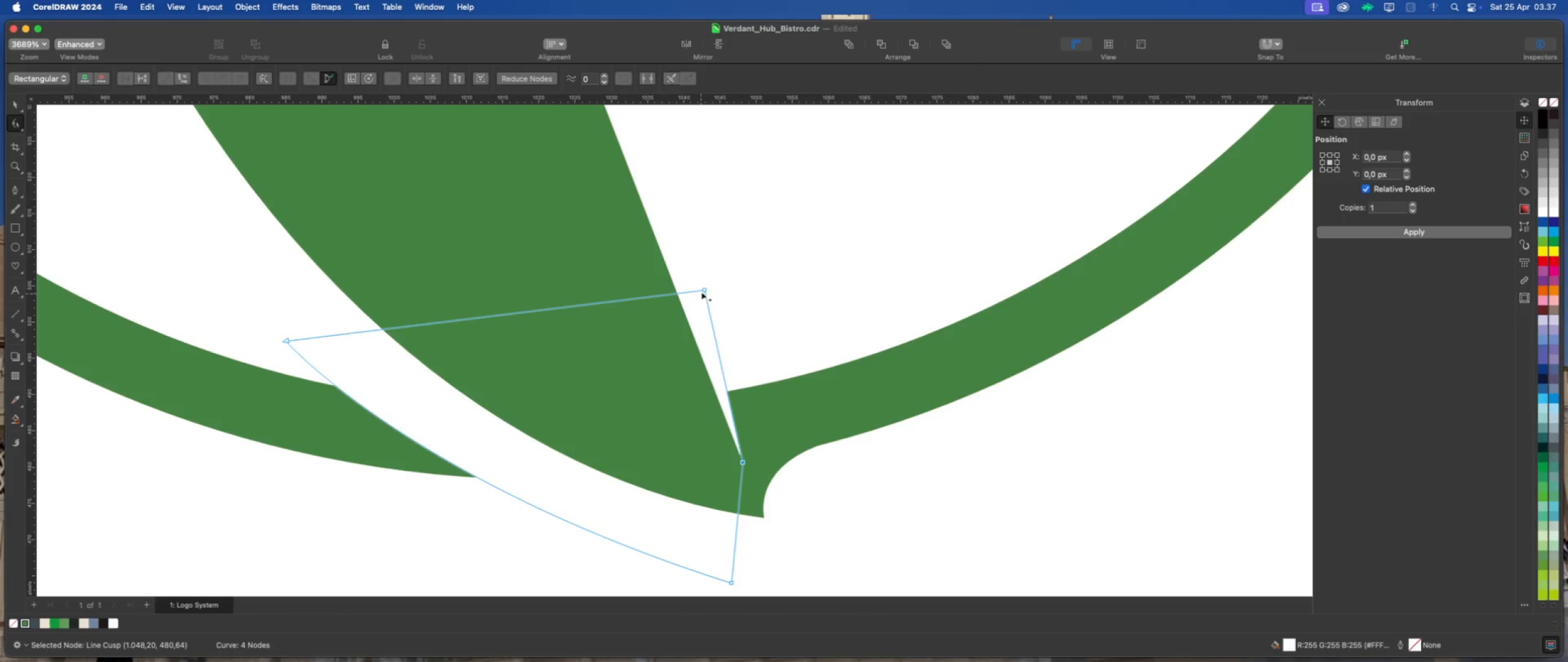 
left_click_drag(start_coordinate=[706, 288], to_coordinate=[717, 285])
 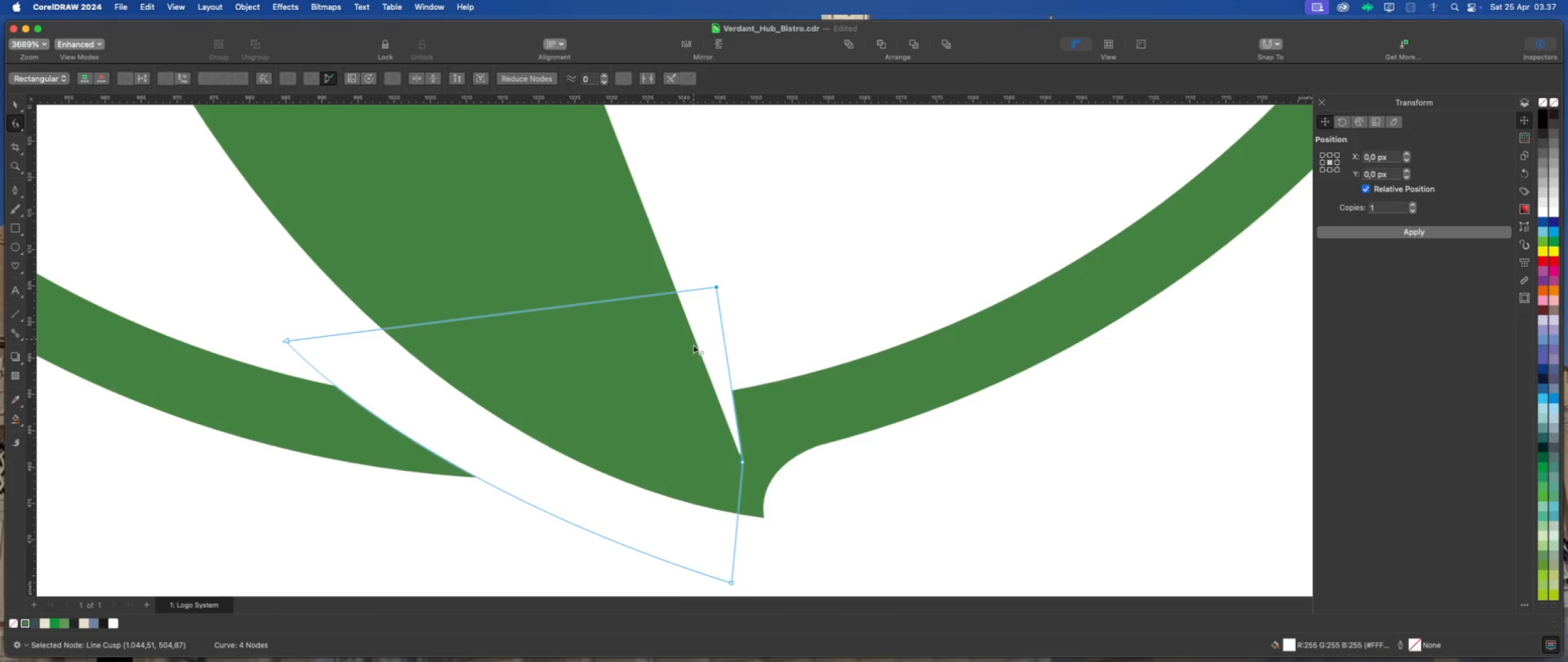 
scroll: coordinate [692, 404], scroll_direction: down, amount: 8.0
 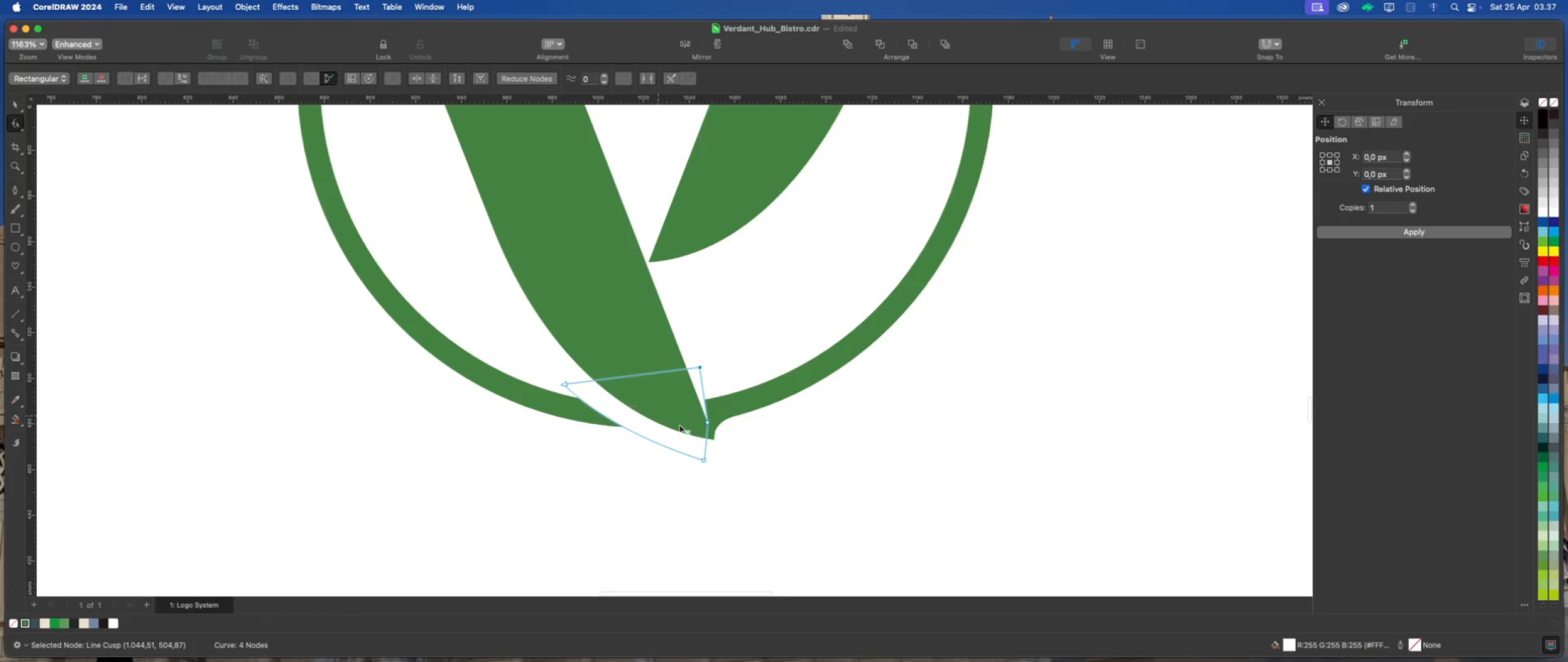 
scroll: coordinate [695, 426], scroll_direction: up, amount: 6.0
 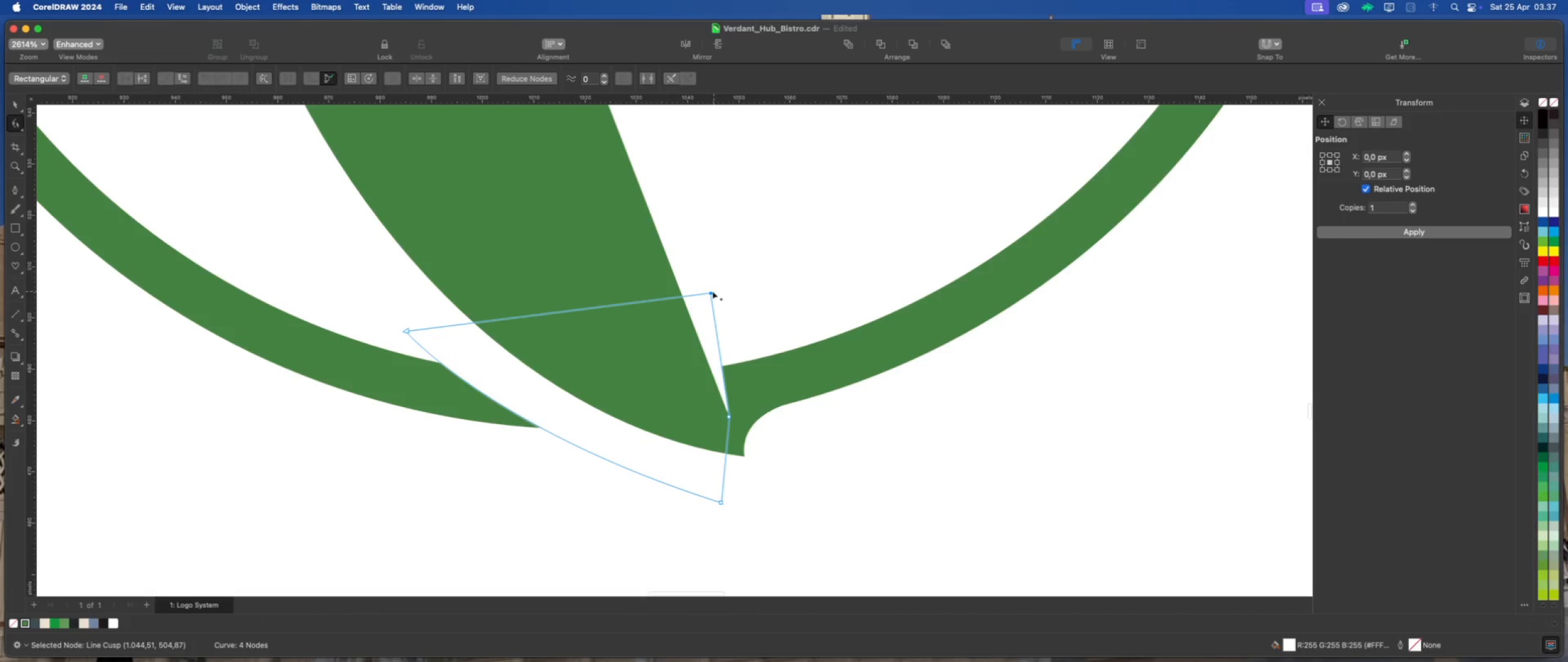 
left_click_drag(start_coordinate=[709, 291], to_coordinate=[722, 278])
 